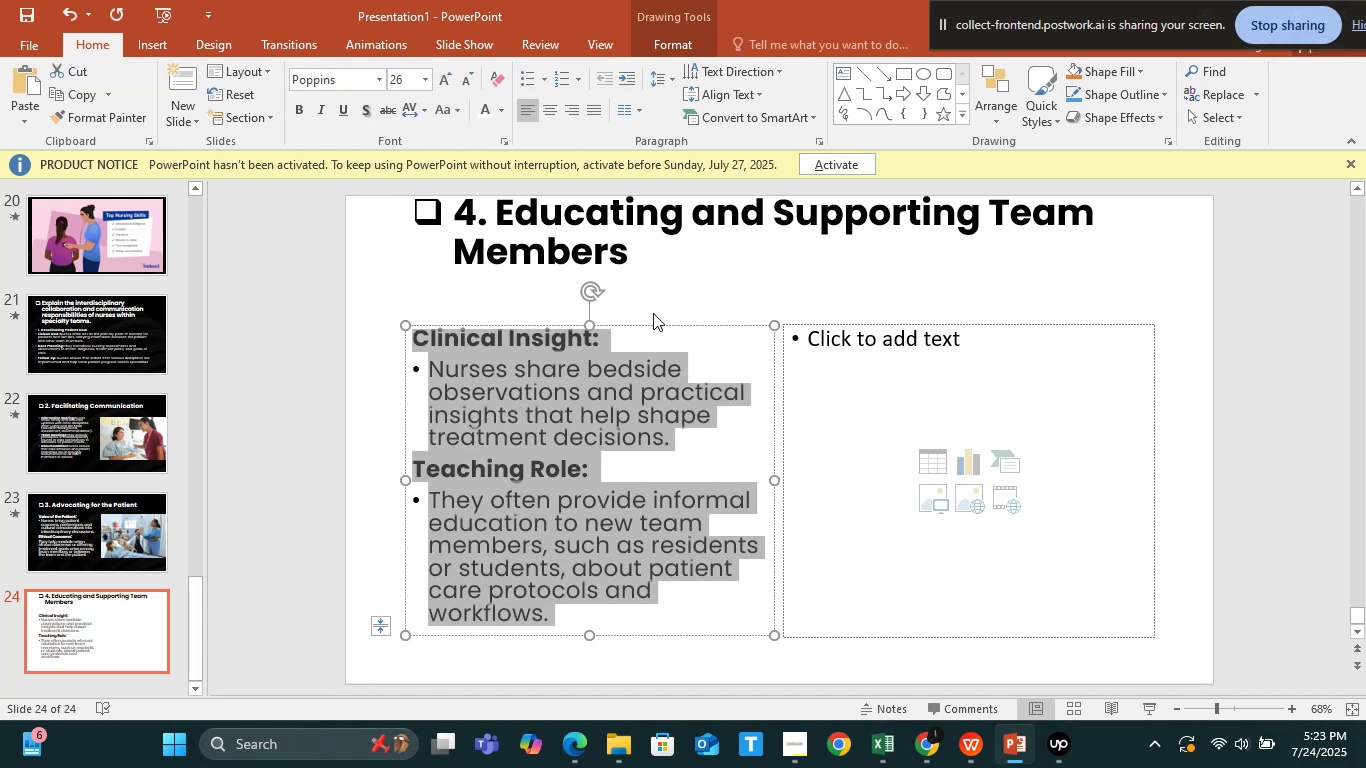 
left_click([664, 313])
 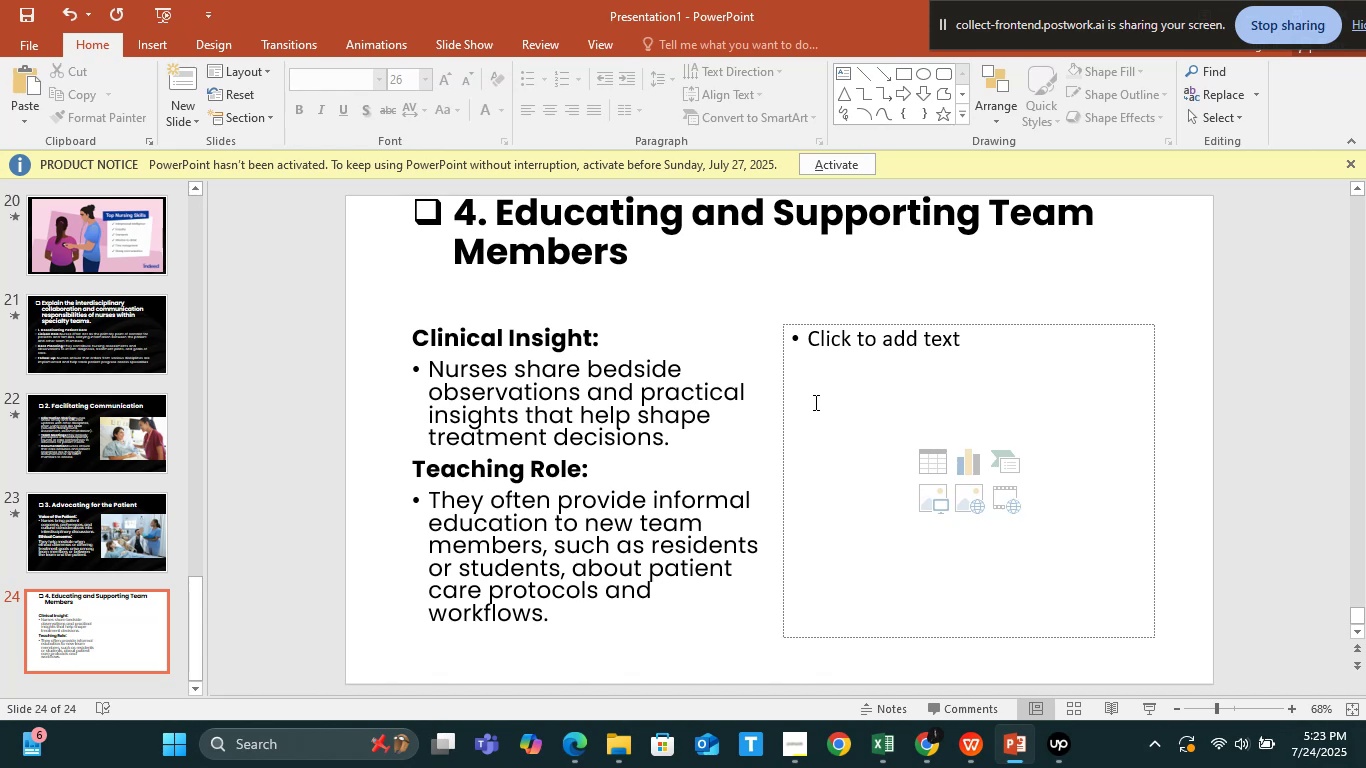 
left_click([814, 402])
 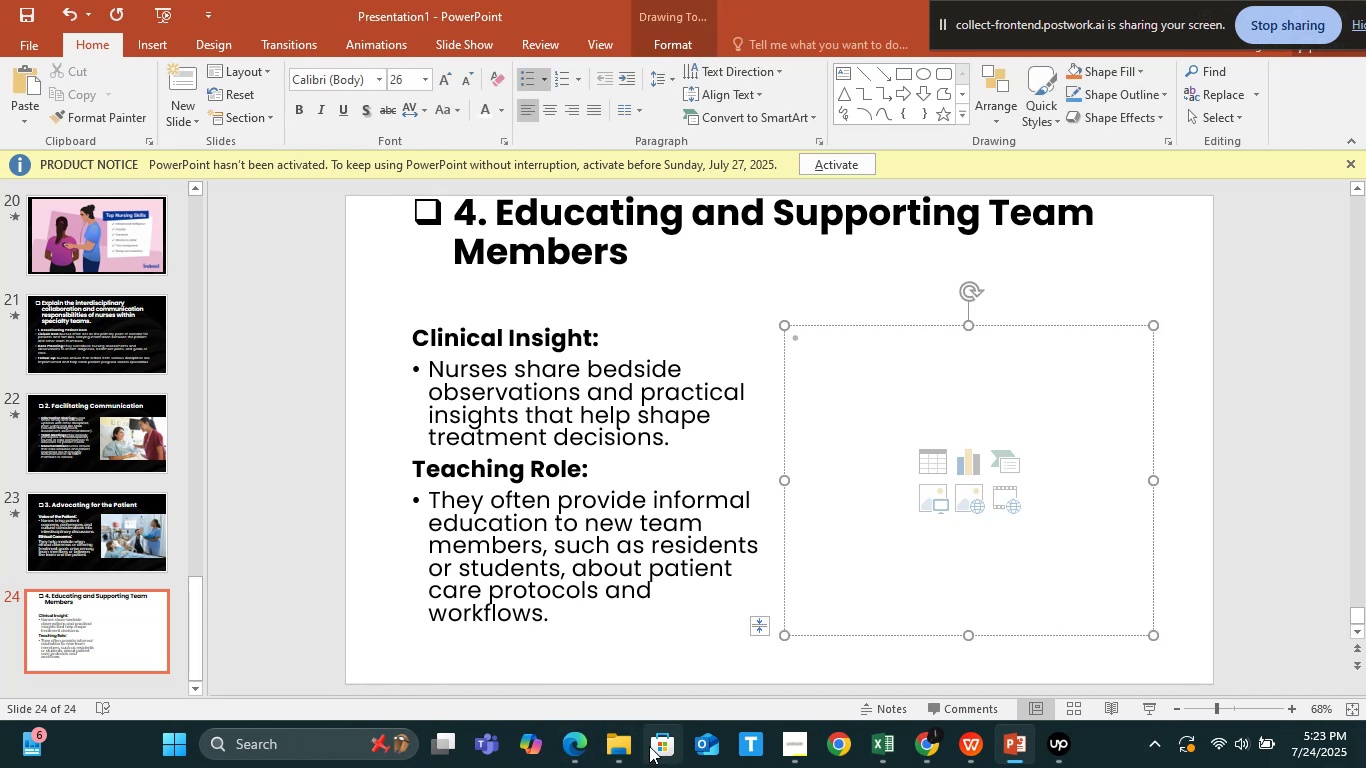 
left_click([620, 741])
 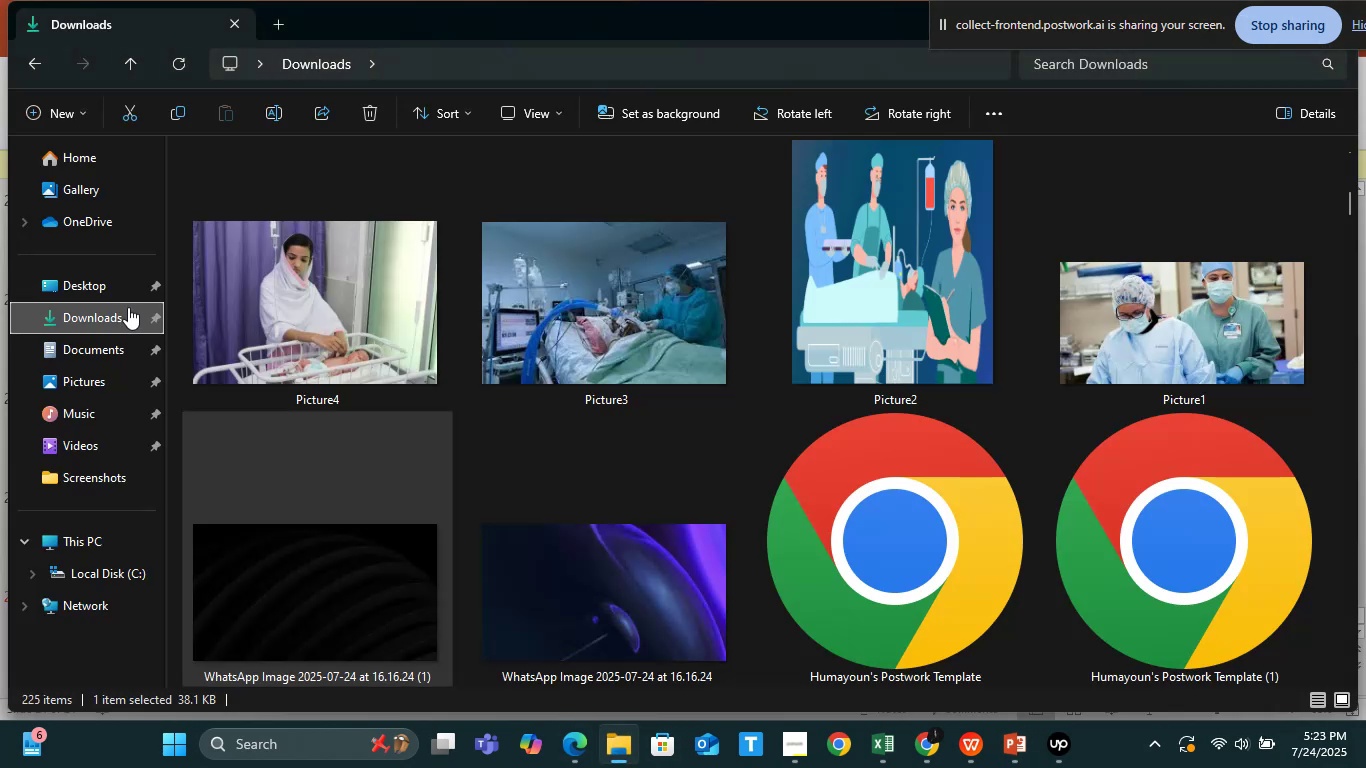 
left_click([128, 308])
 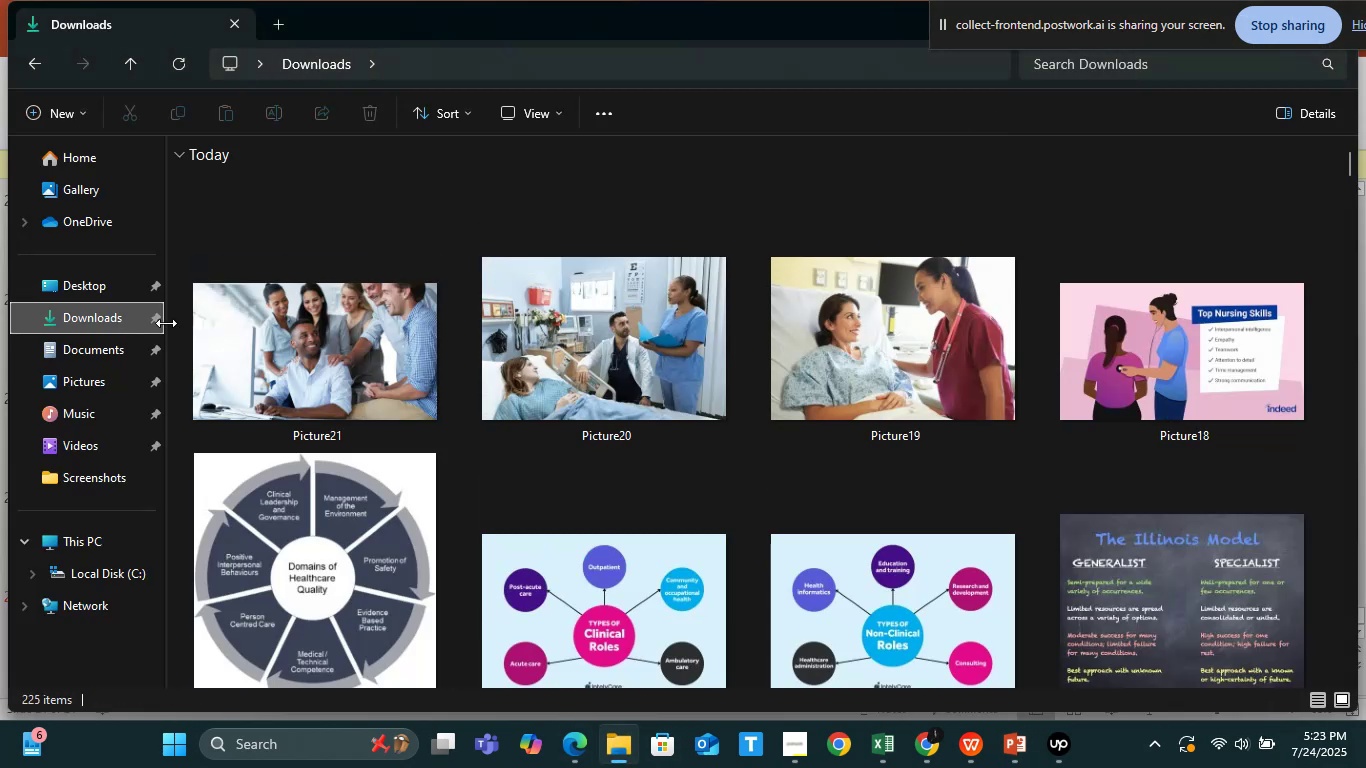 
left_click_drag(start_coordinate=[257, 347], to_coordinate=[967, 563])
 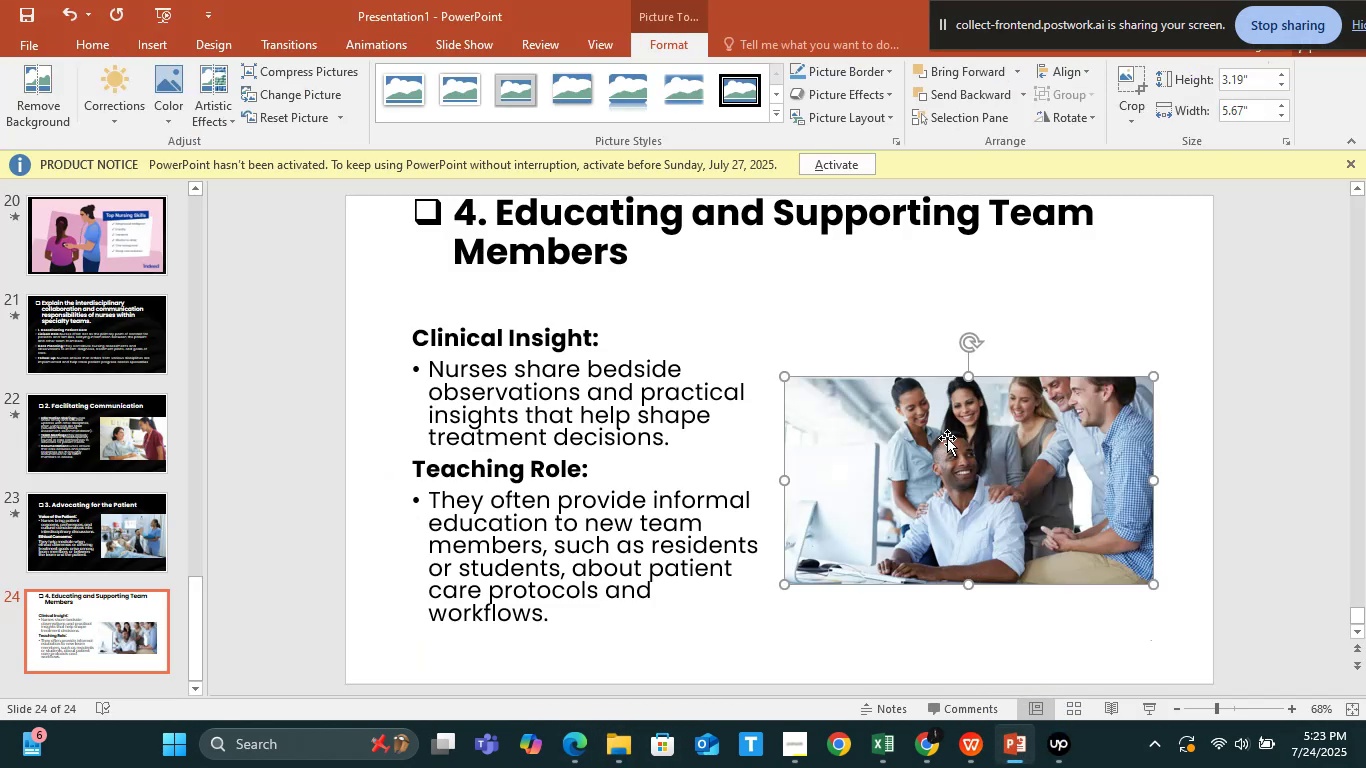 
left_click_drag(start_coordinate=[1015, 447], to_coordinate=[1069, 452])
 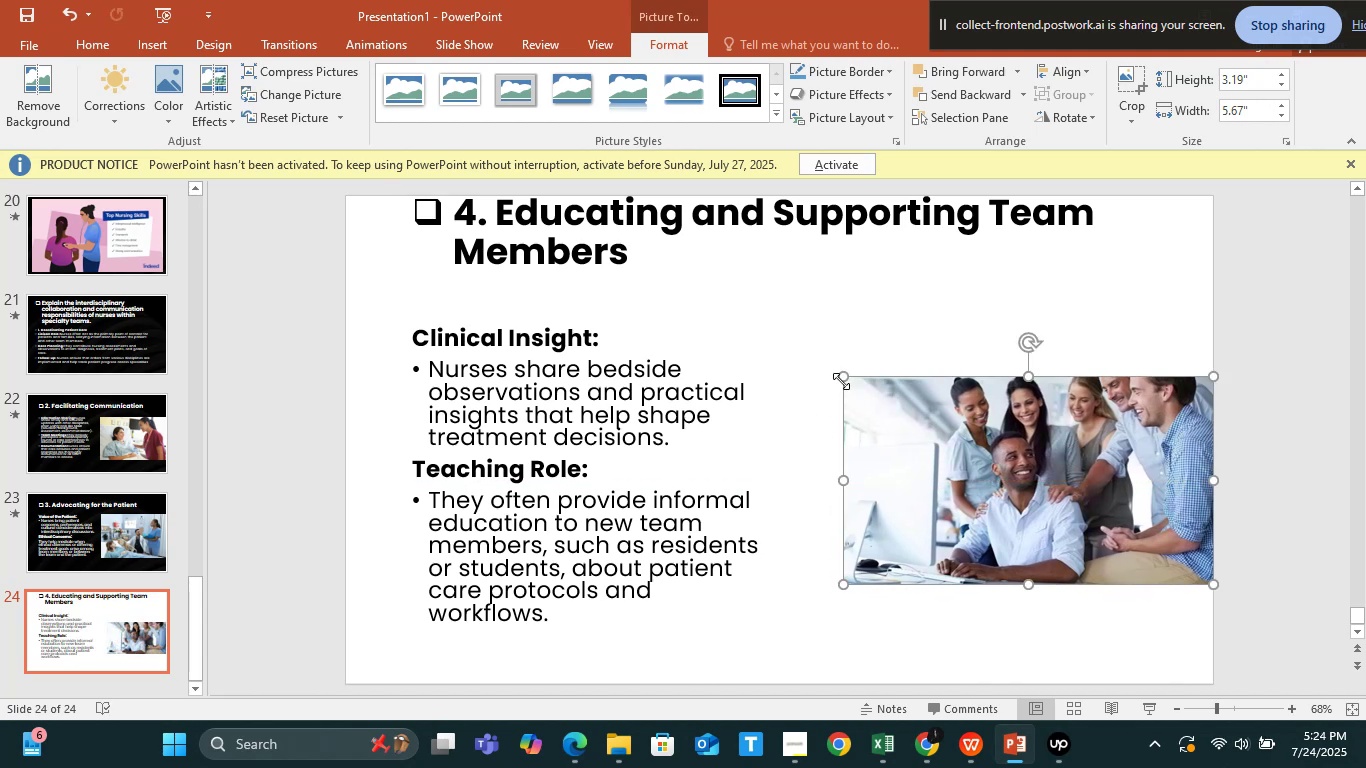 
left_click_drag(start_coordinate=[841, 377], to_coordinate=[808, 338])
 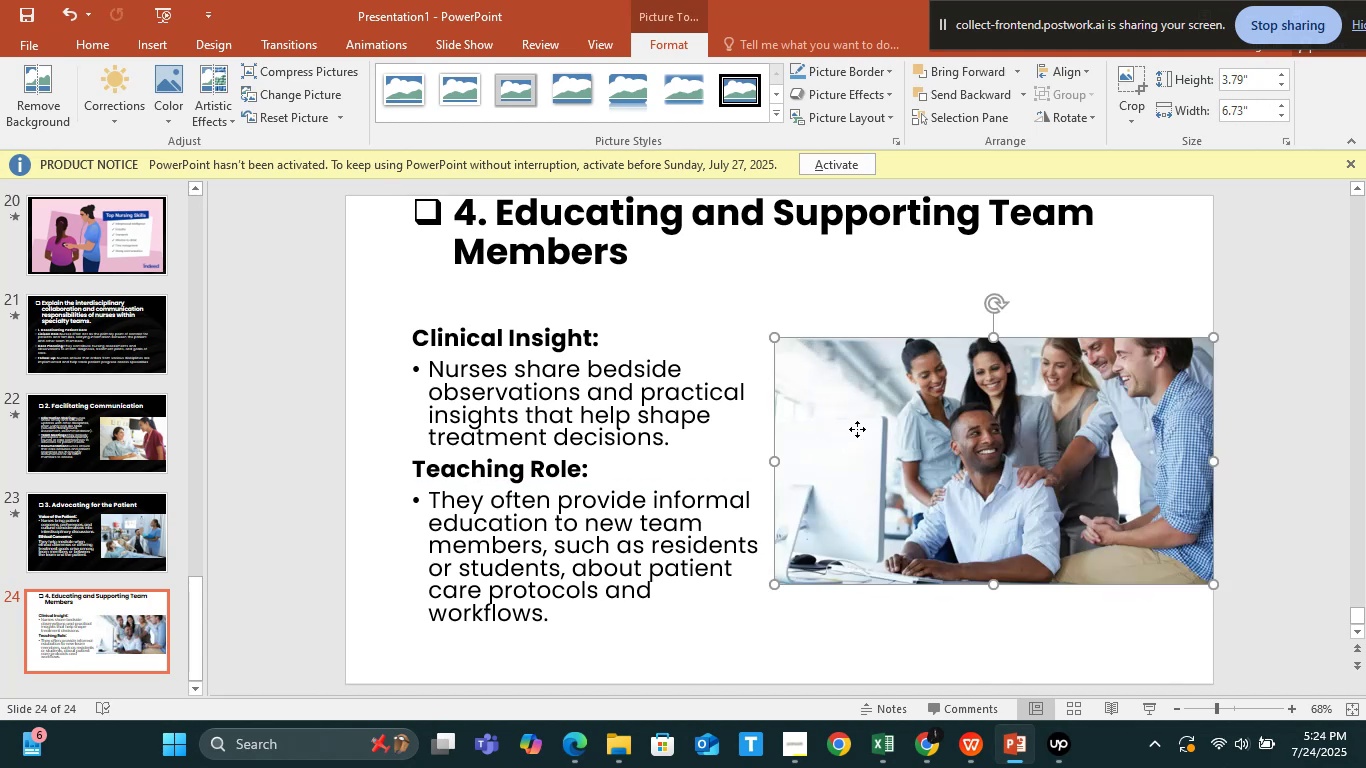 
left_click([857, 429])
 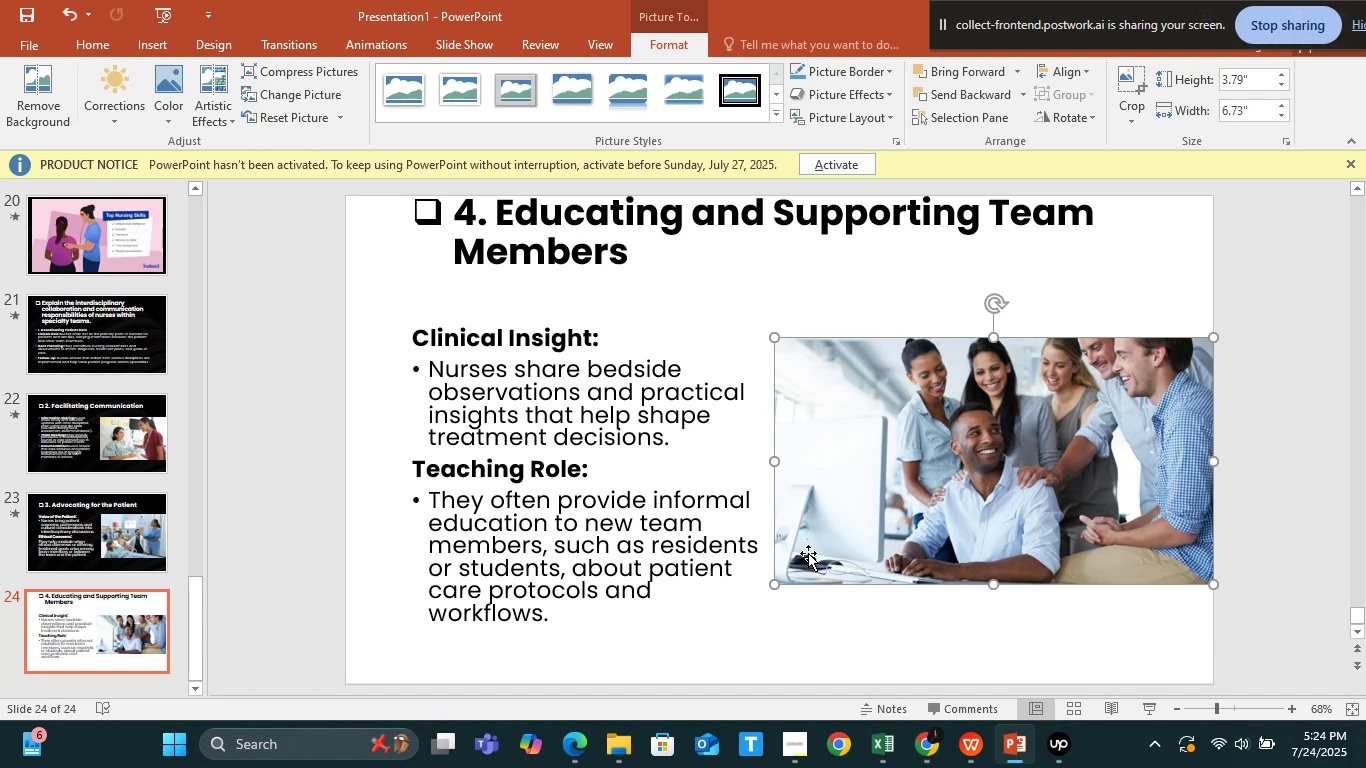 
left_click([585, 492])
 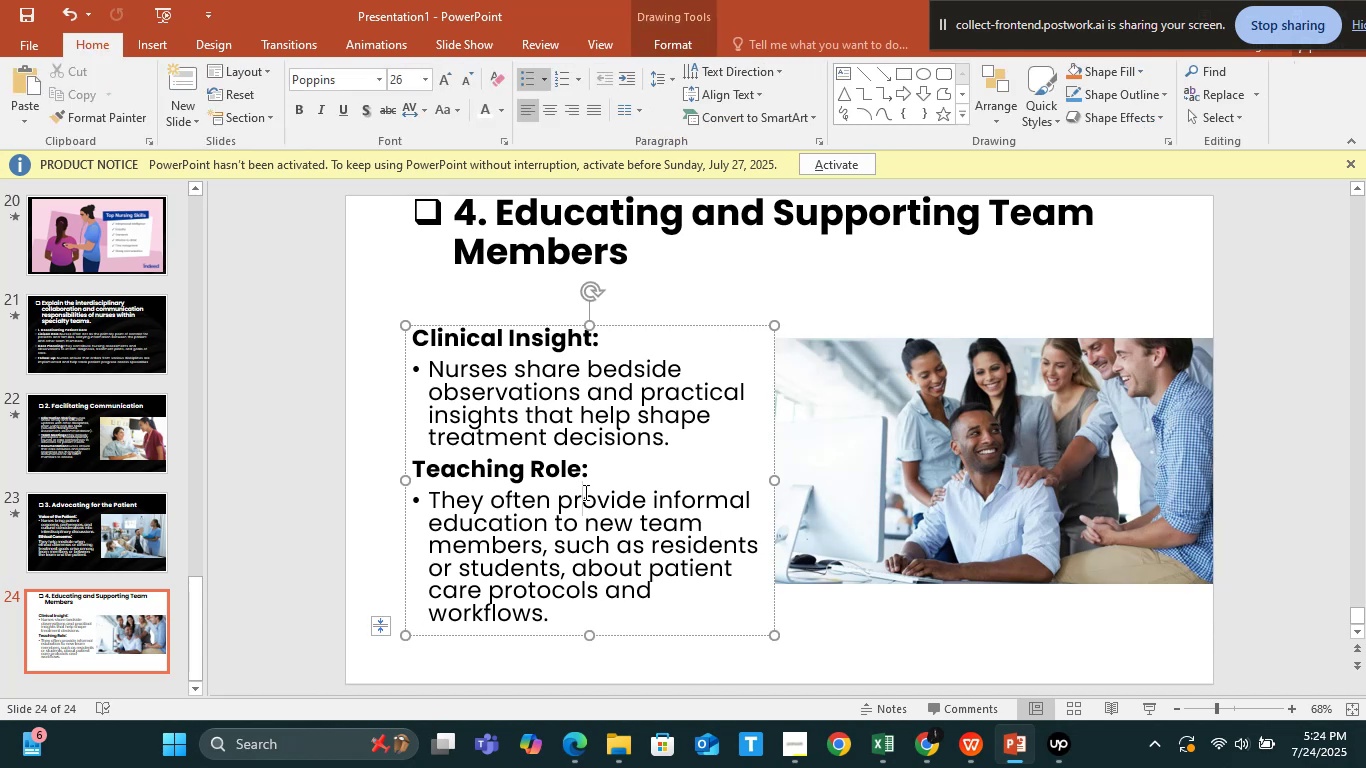 
key(Control+A)
 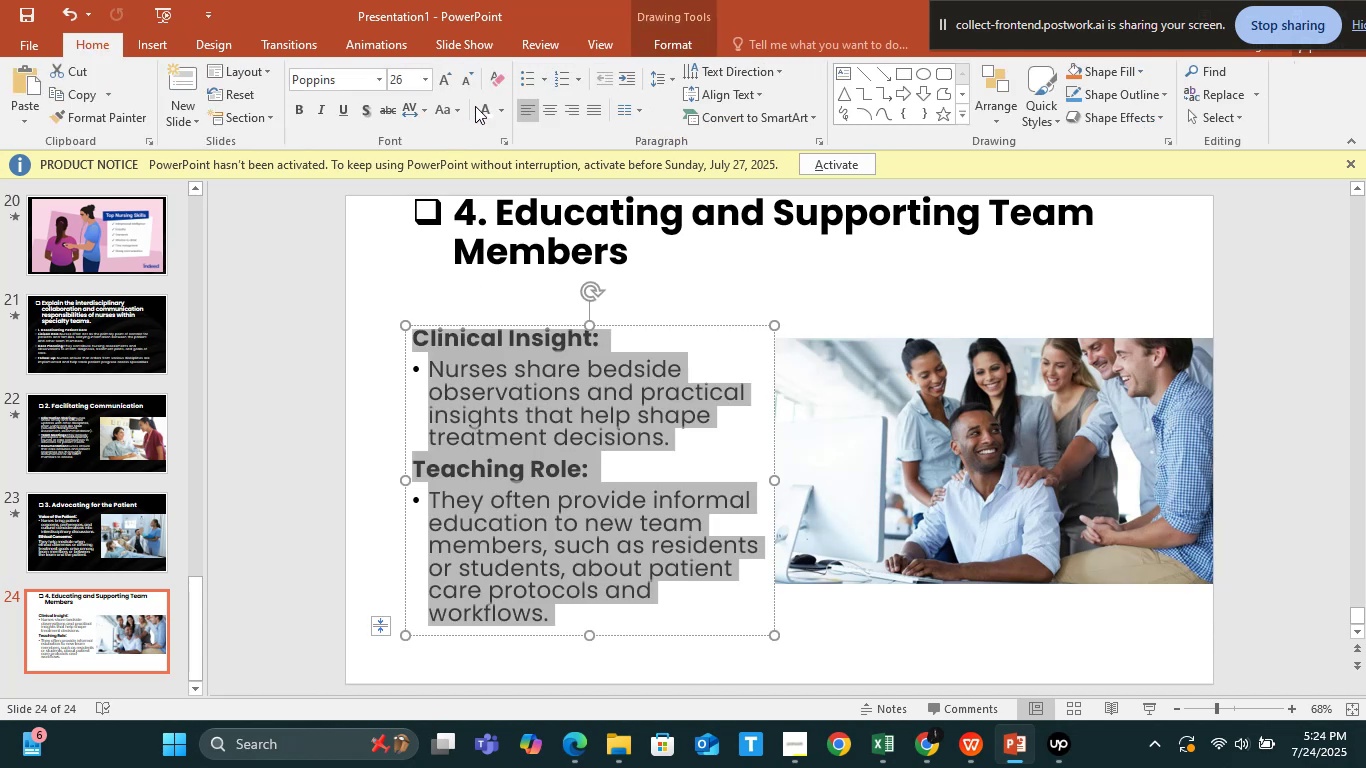 
left_click([477, 106])
 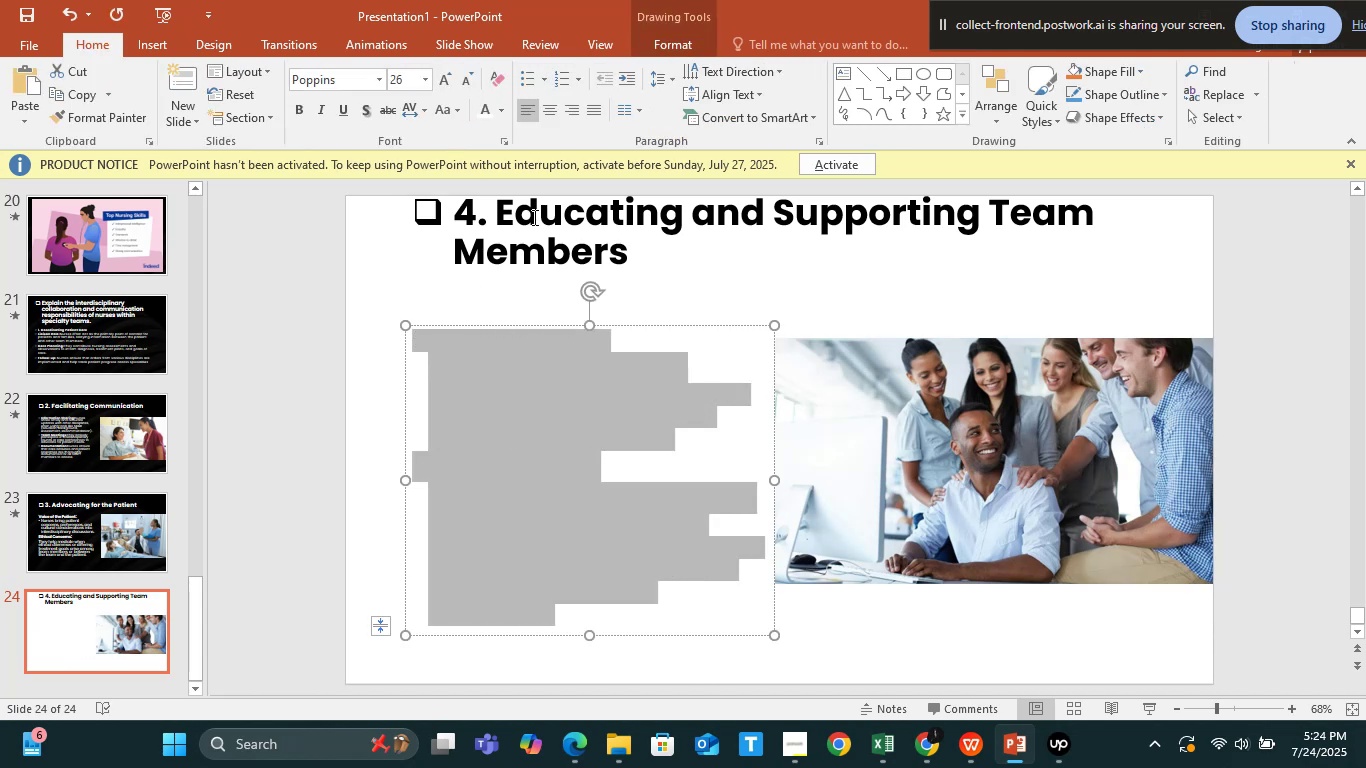 
left_click([534, 218])
 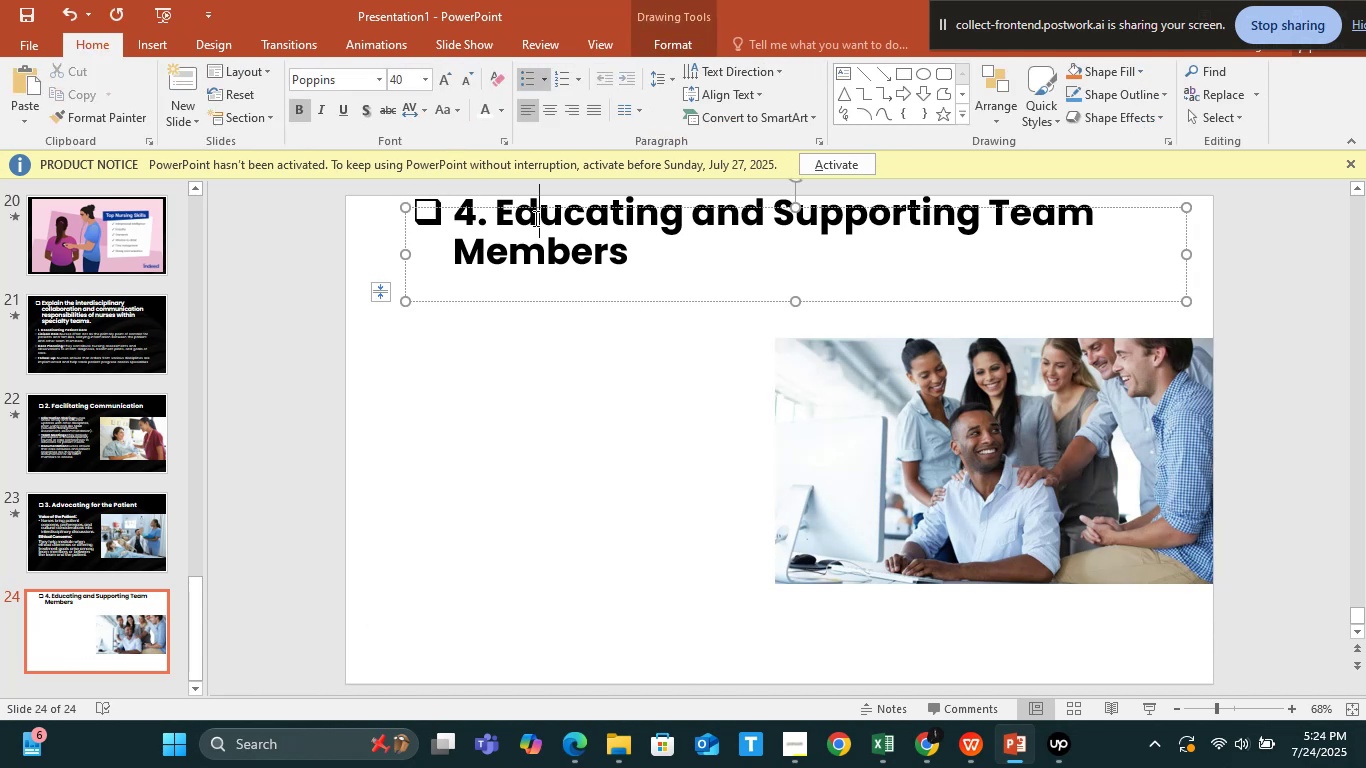 
key(Control+A)
 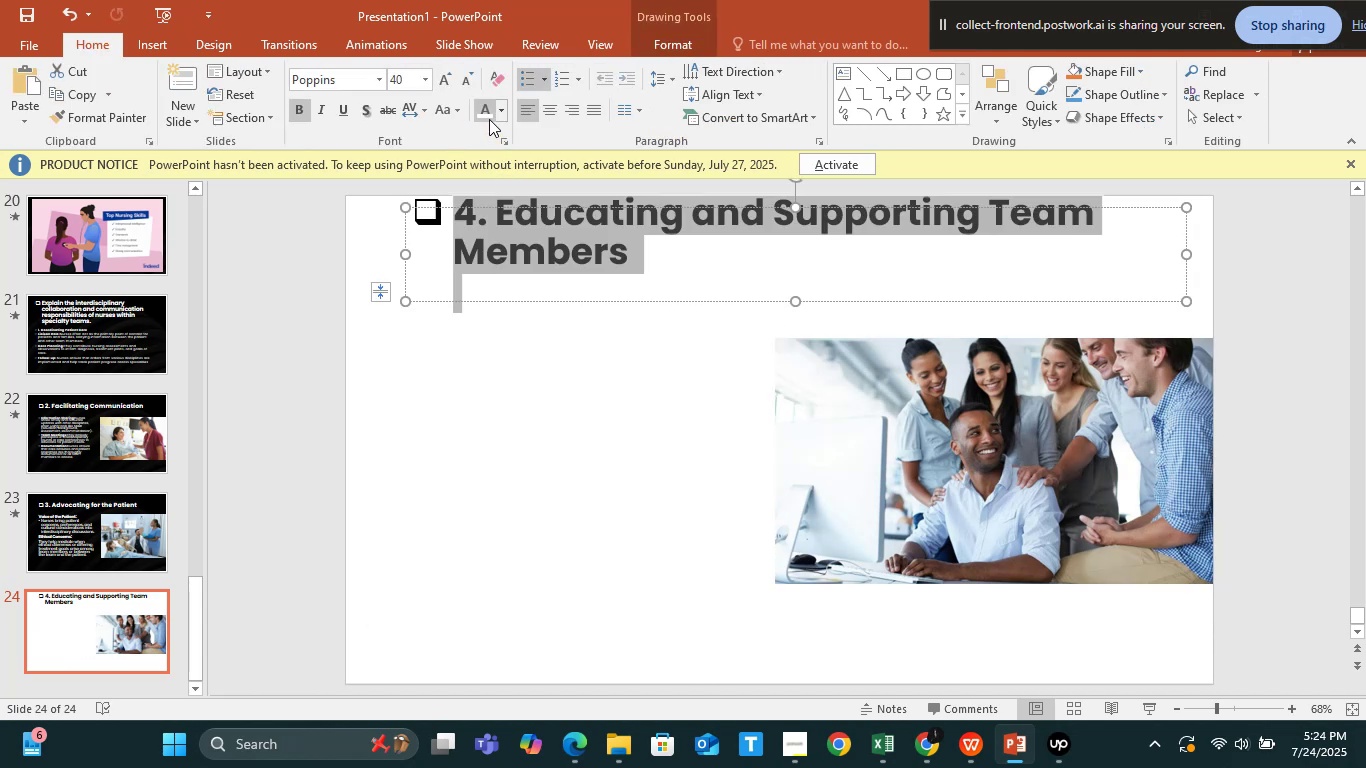 
left_click([488, 117])
 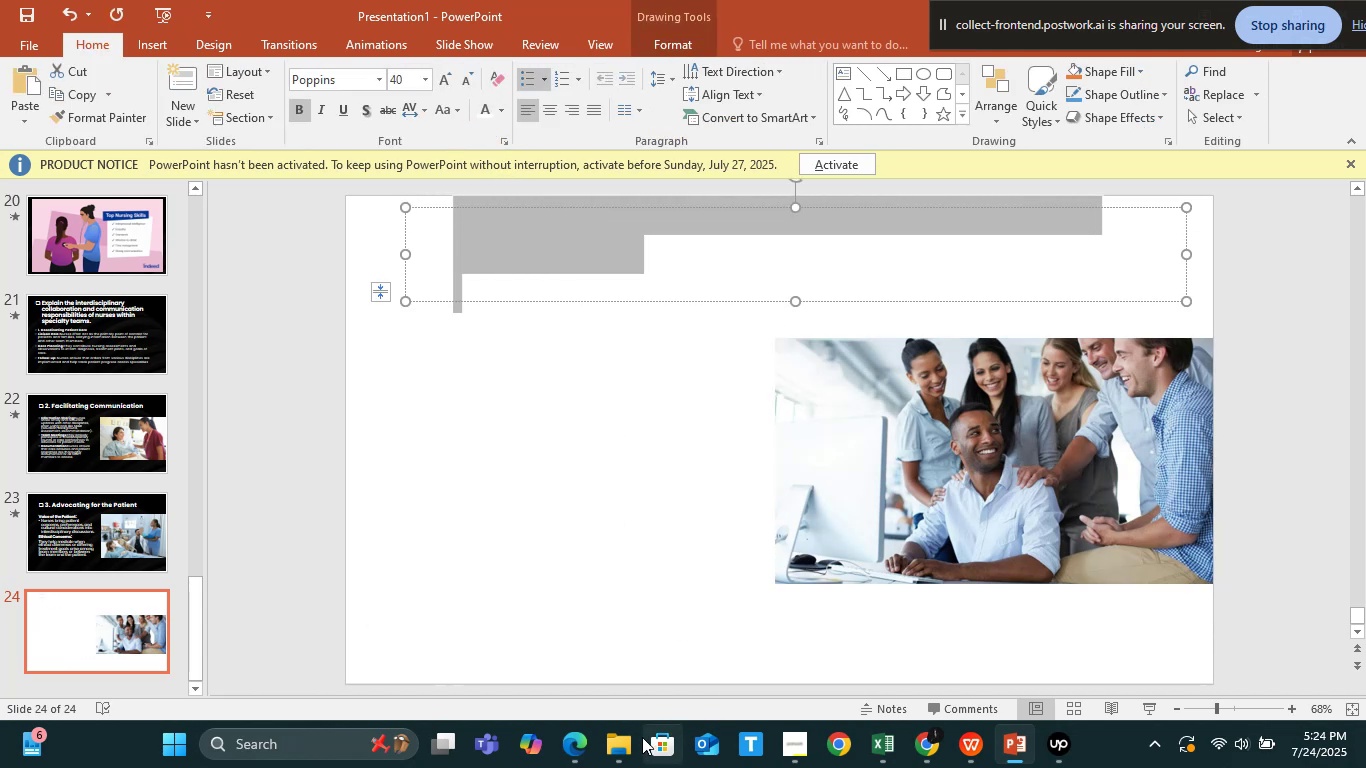 
left_click([606, 745])
 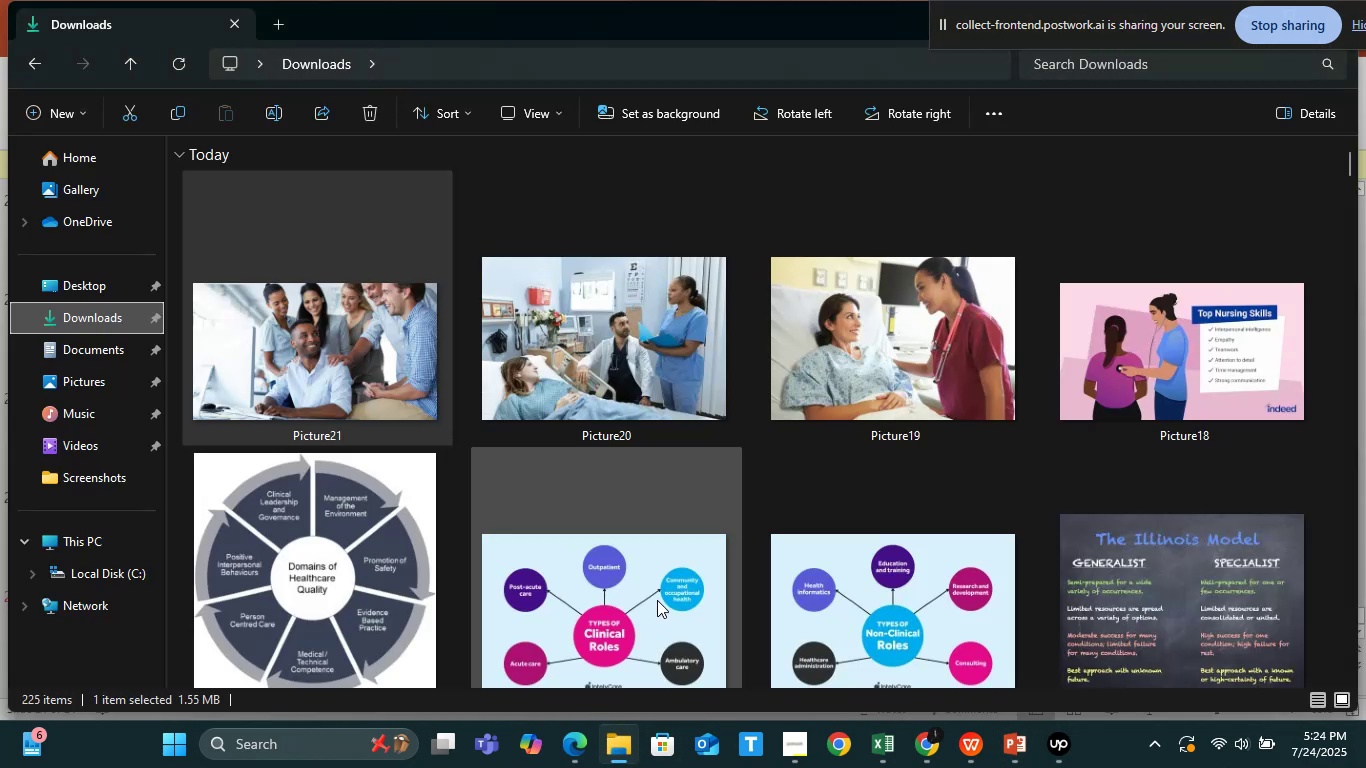 
scroll: coordinate [657, 597], scroll_direction: down, amount: 3.0
 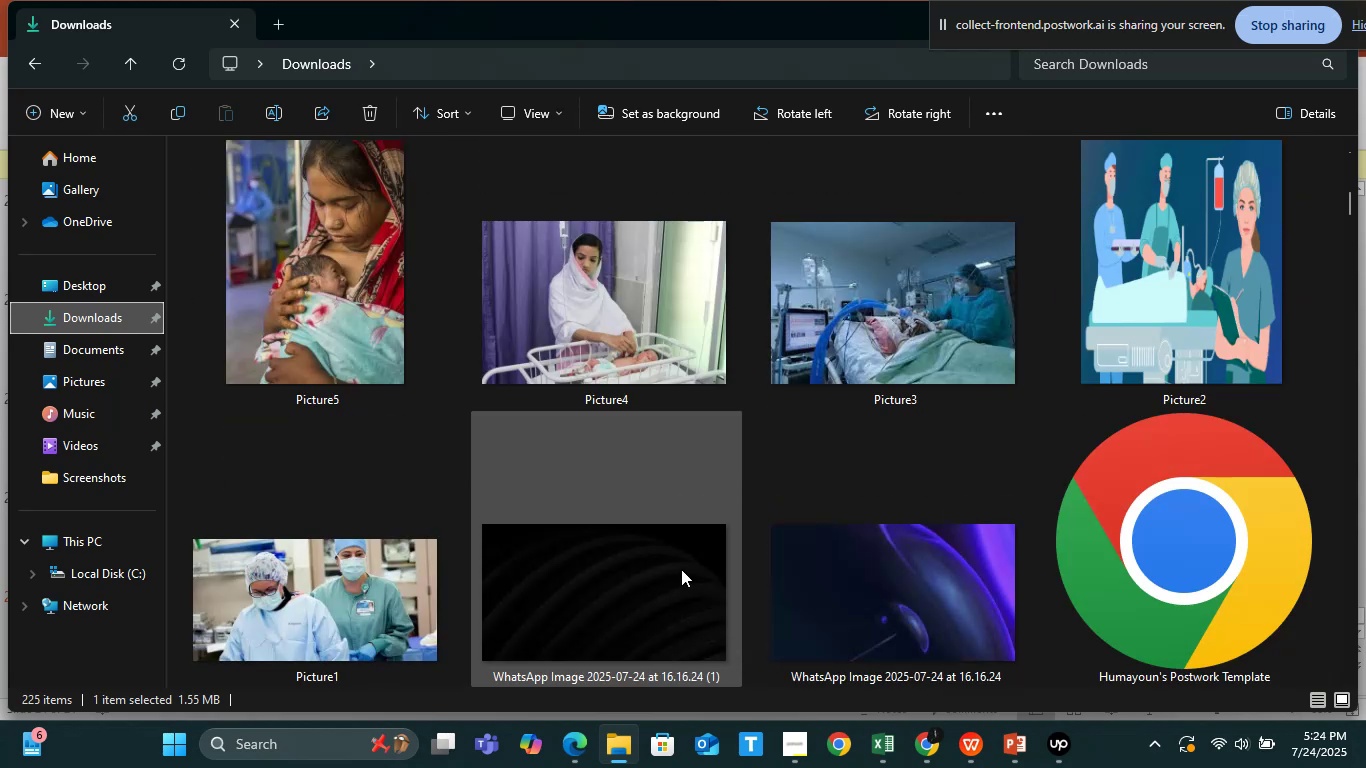 
left_click_drag(start_coordinate=[638, 582], to_coordinate=[847, 550])
 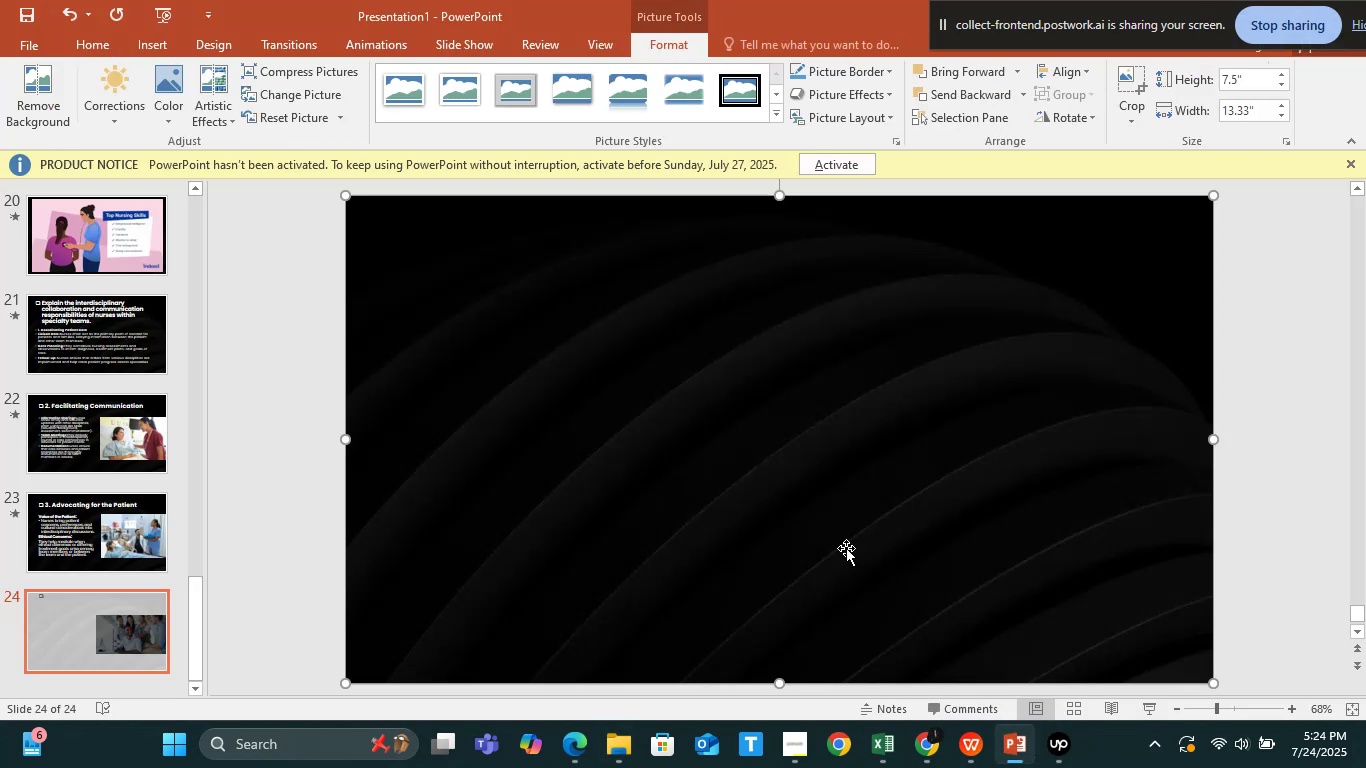 
right_click([846, 548])
 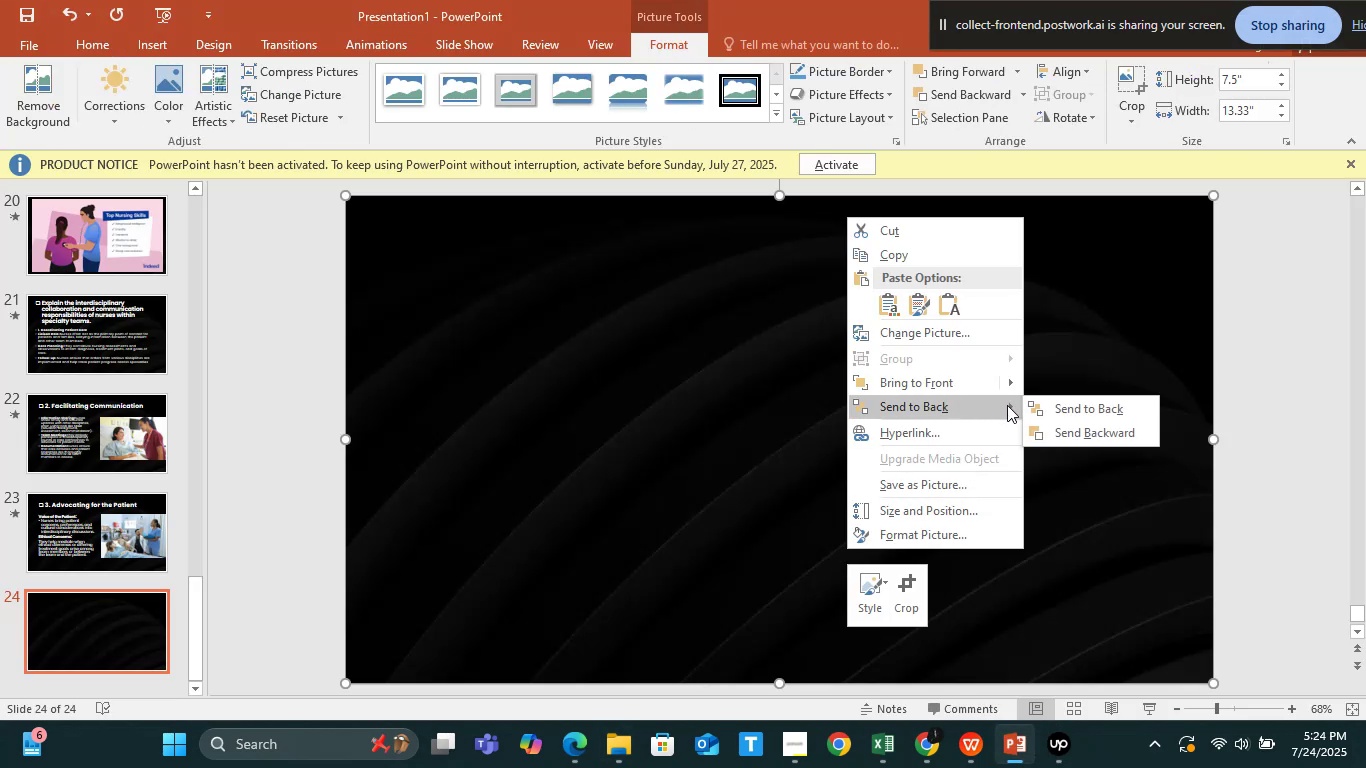 
left_click([1061, 410])
 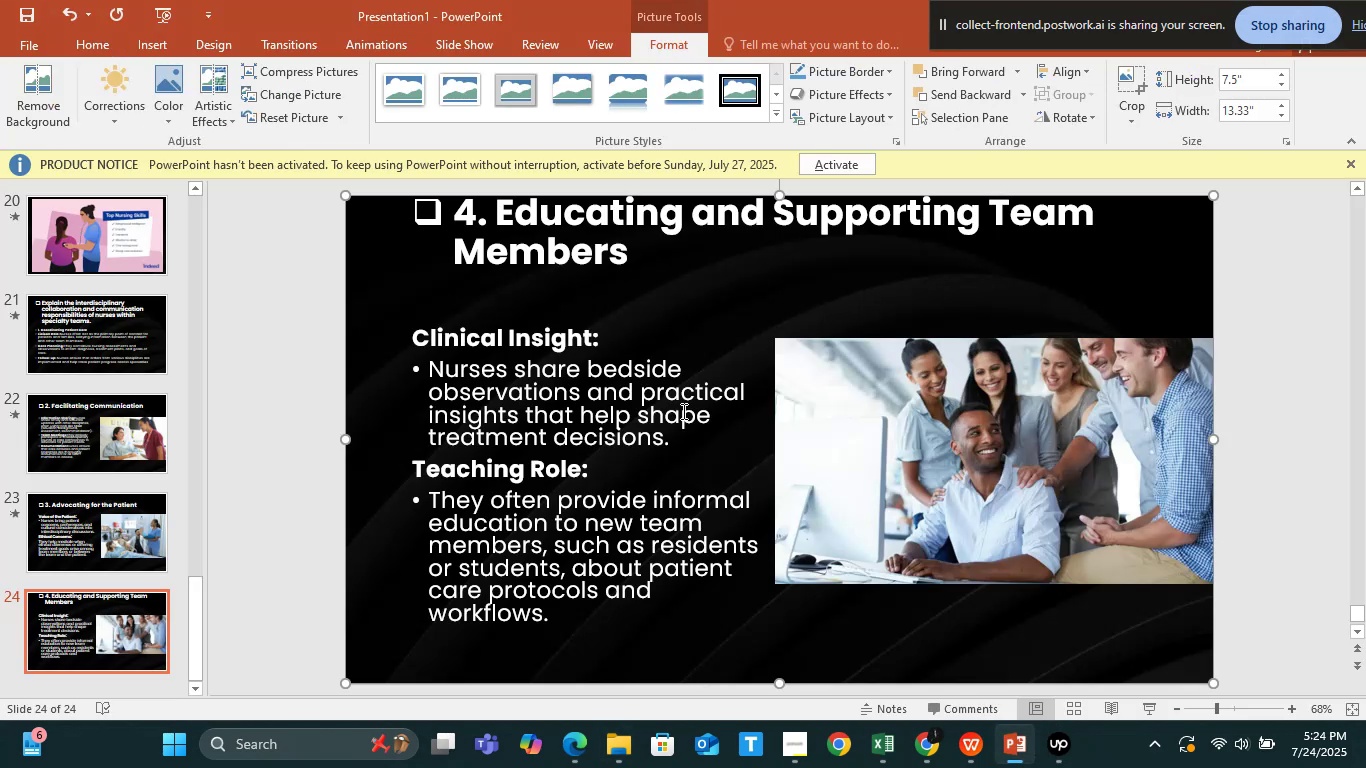 
left_click([642, 420])
 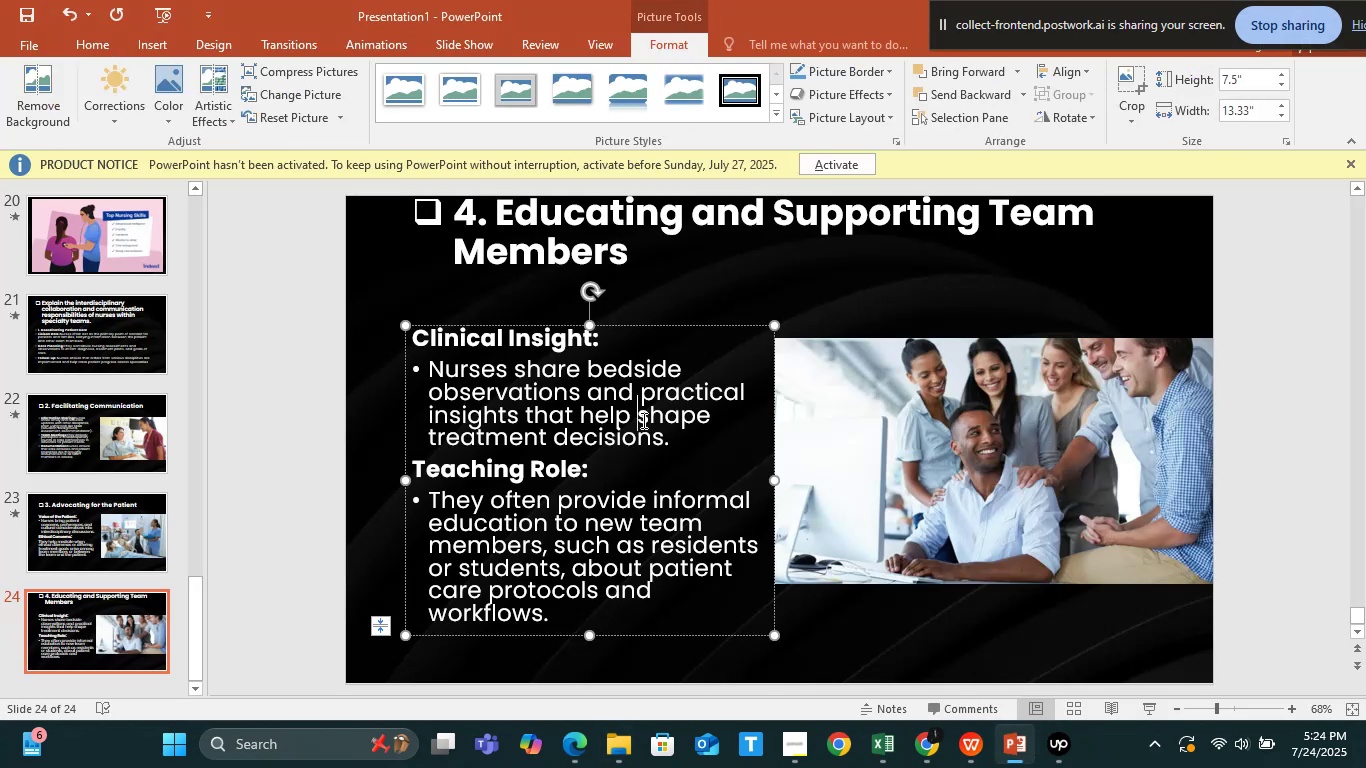 
hold_key(key=ControlLeft, duration=1.51)
 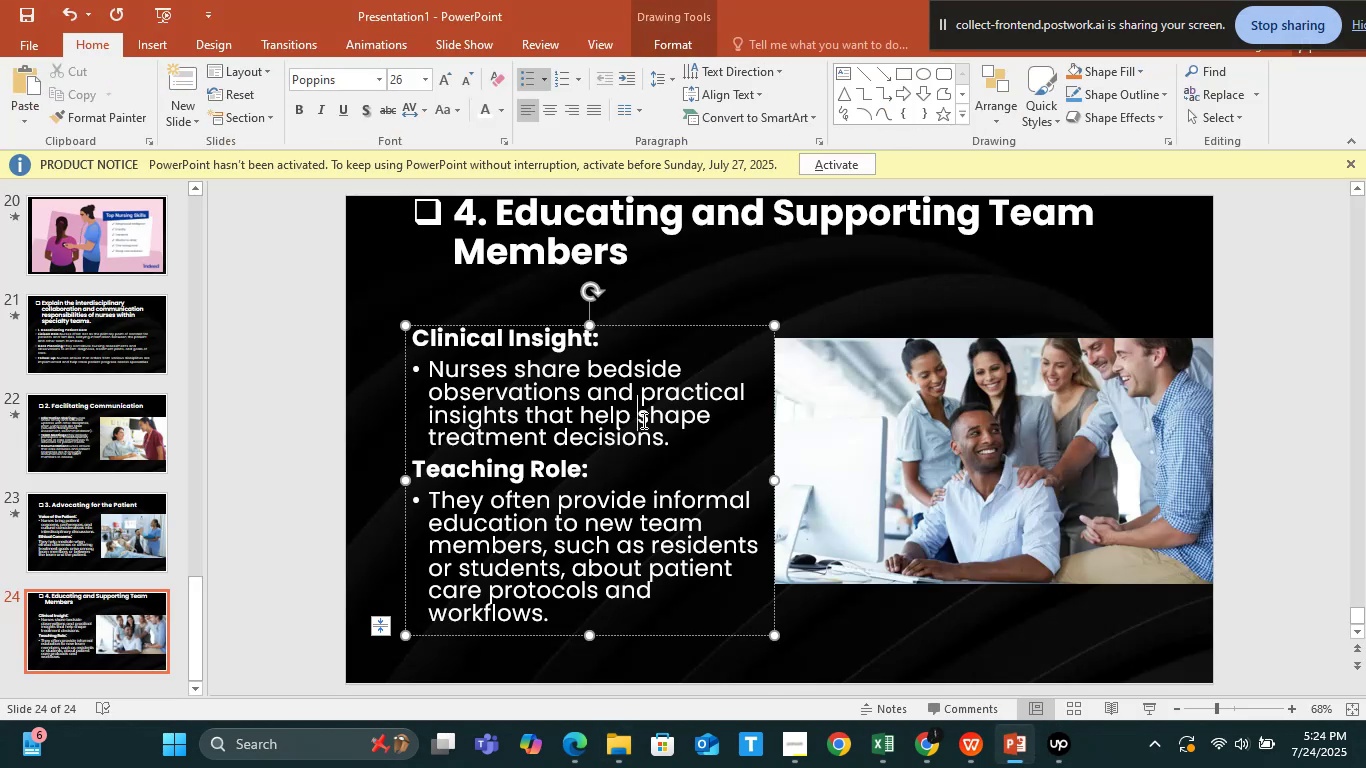 
key(Control+A)
 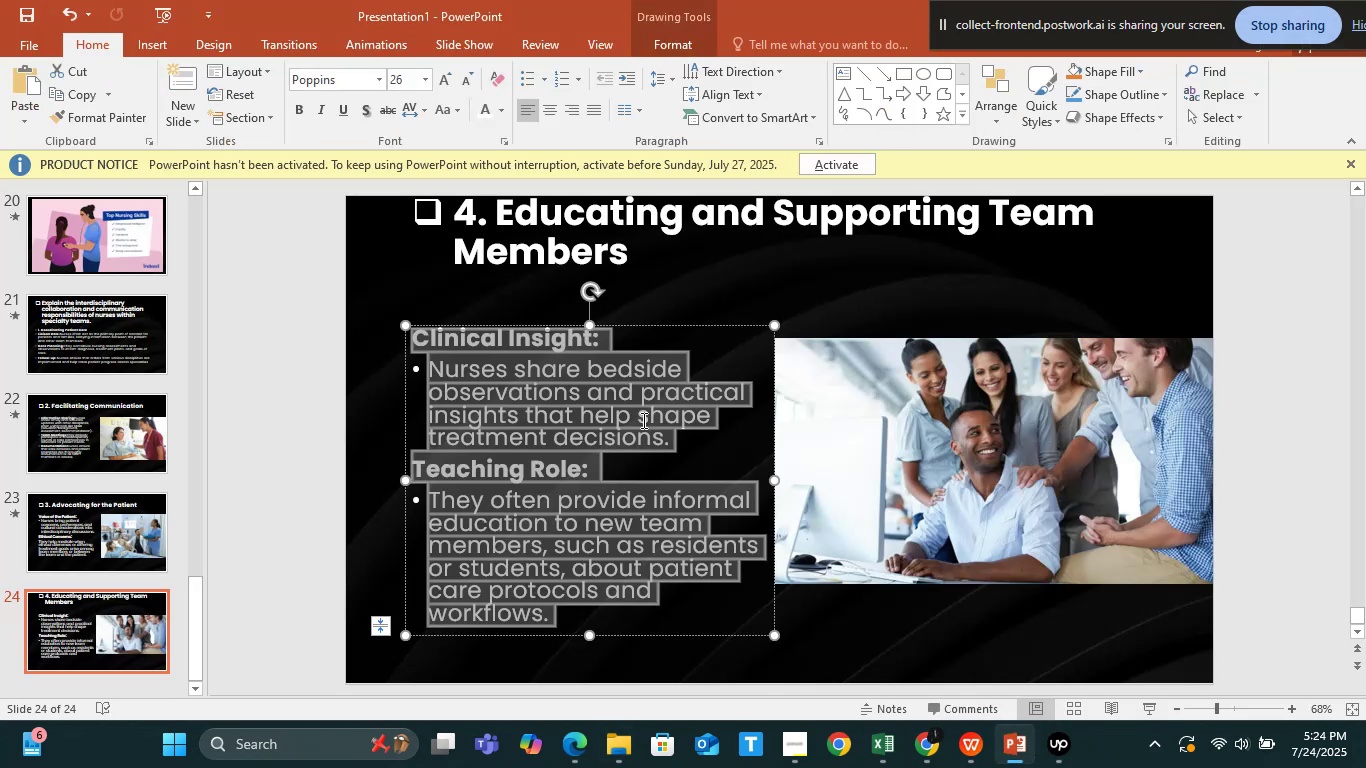 
left_click([642, 420])
 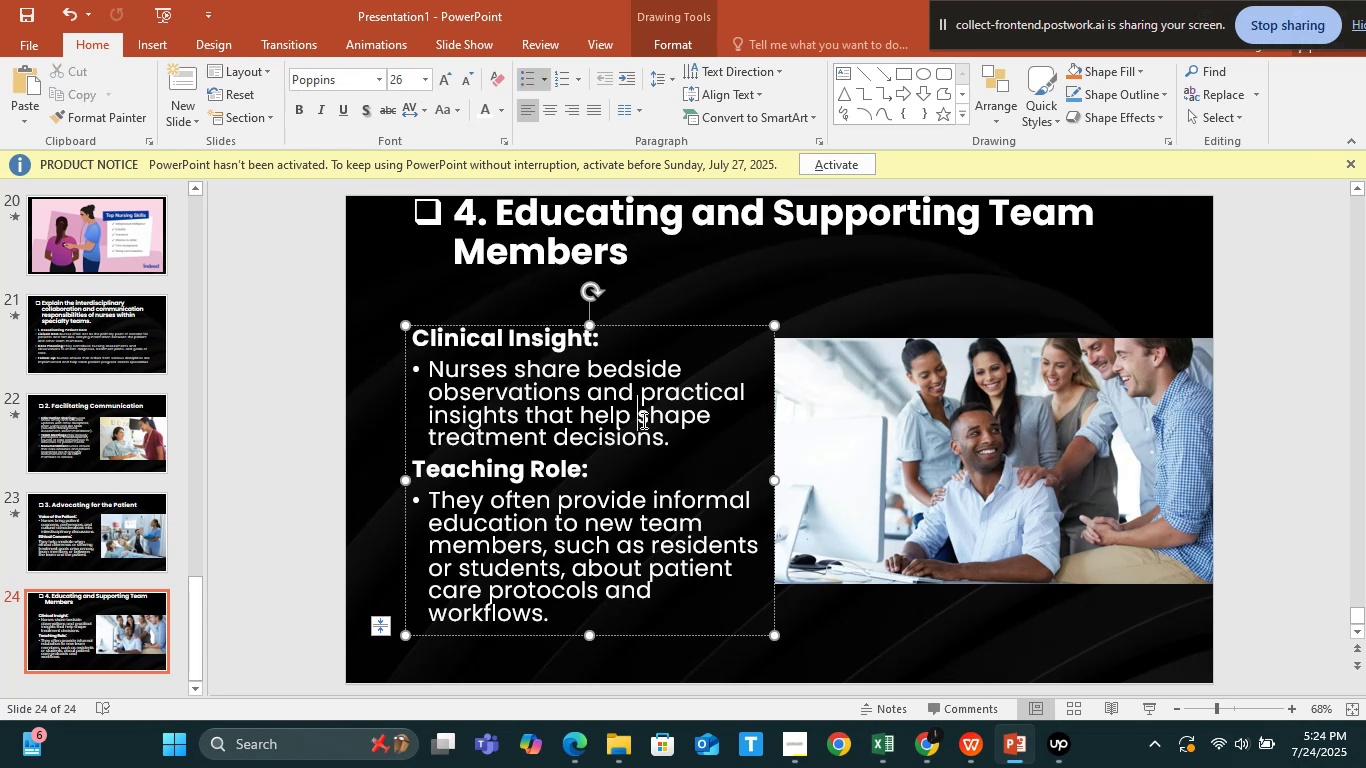 
hold_key(key=ShiftLeft, duration=1.51)
left_click([642, 420])
 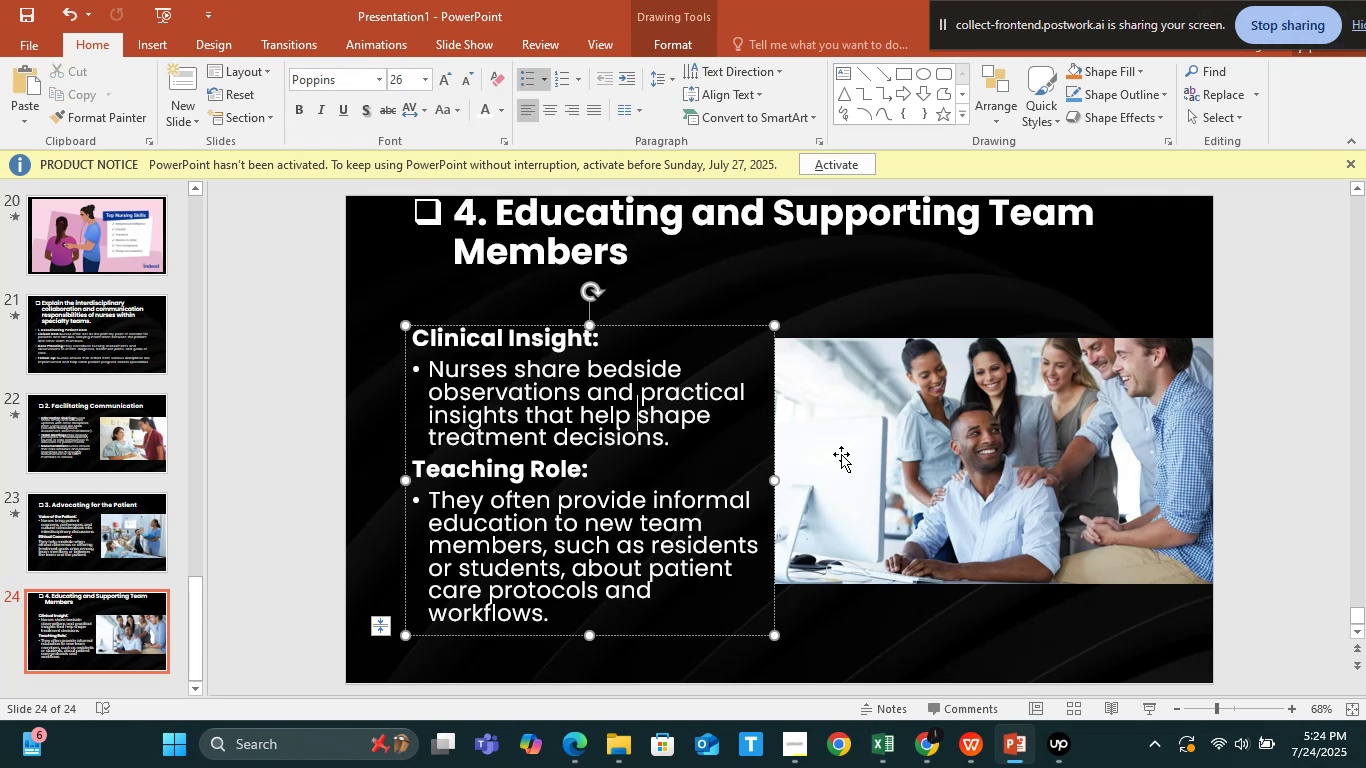 
left_click([841, 454])
 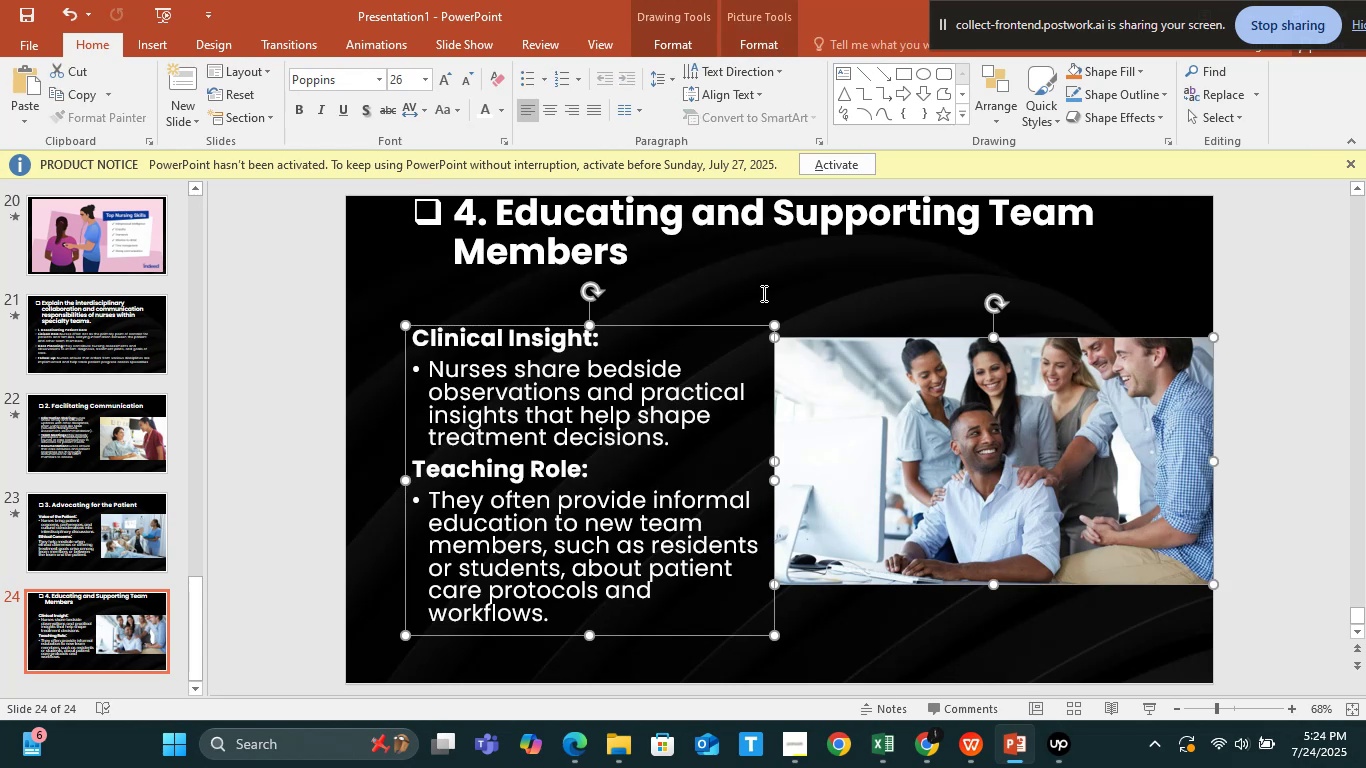 
hold_key(key=ShiftLeft, duration=1.06)
left_click([737, 250])
 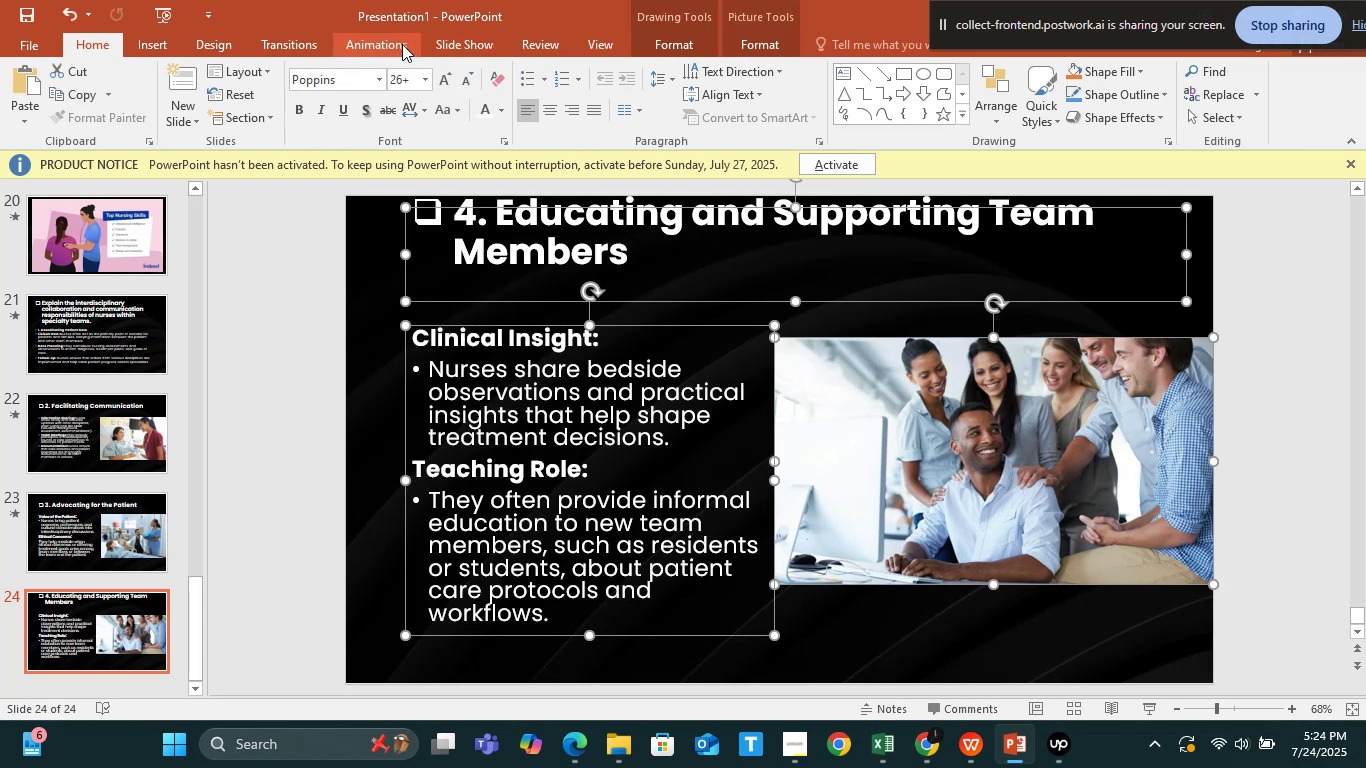 
left_click([302, 47])
 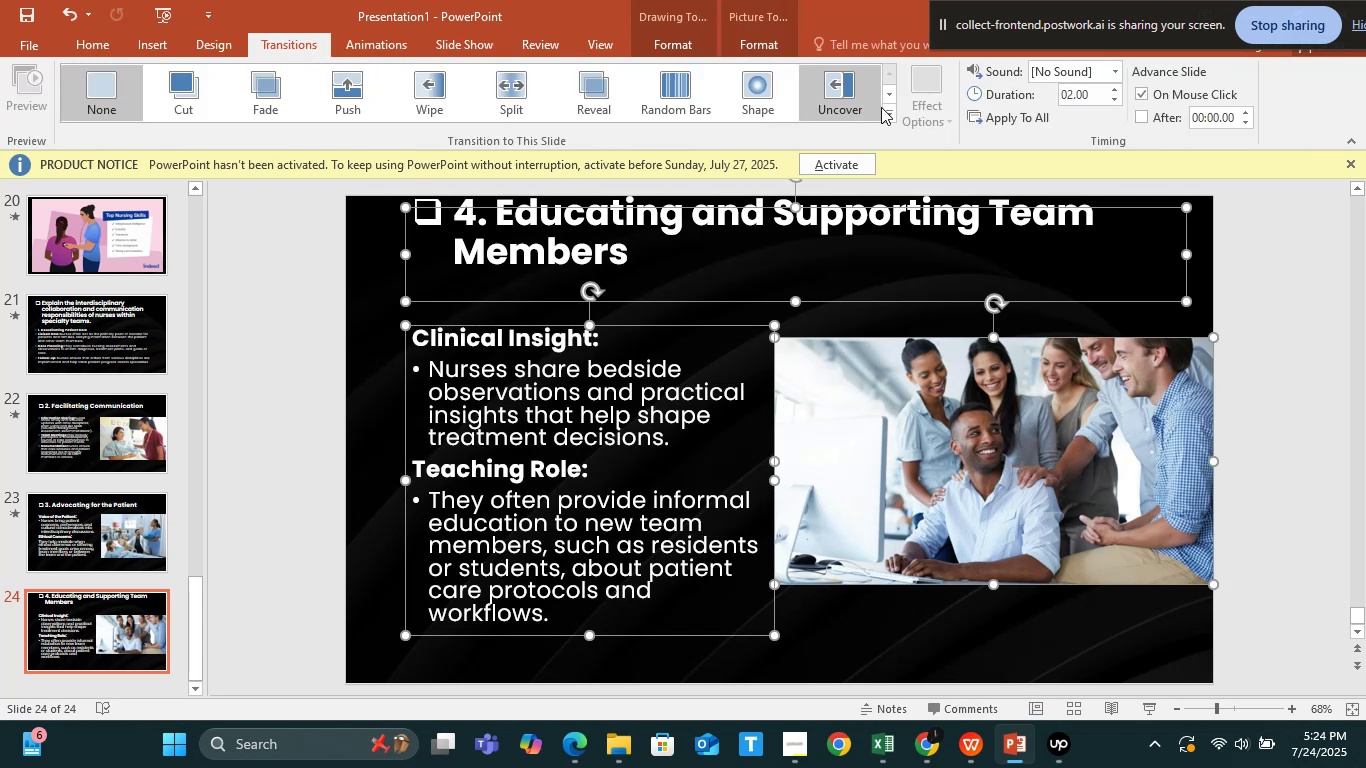 
left_click([882, 106])
 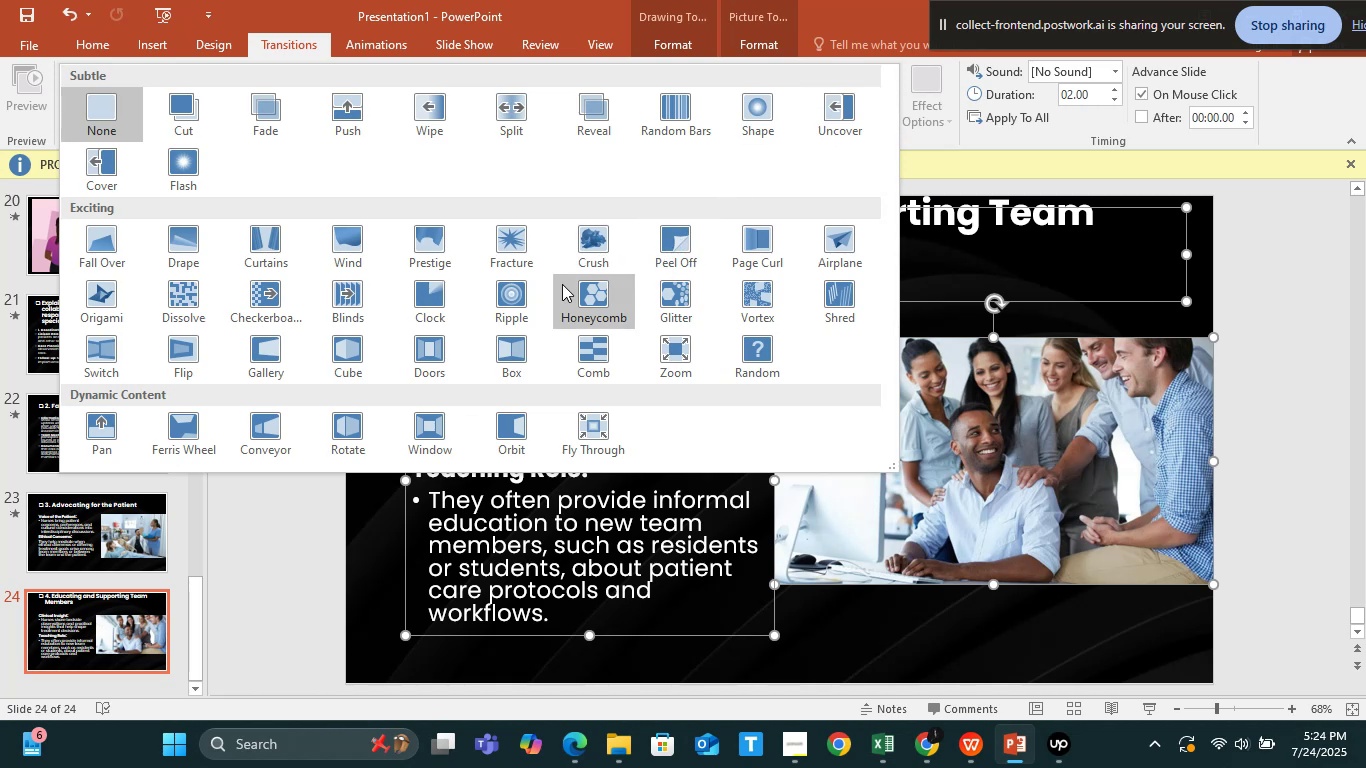 
left_click([562, 300])
 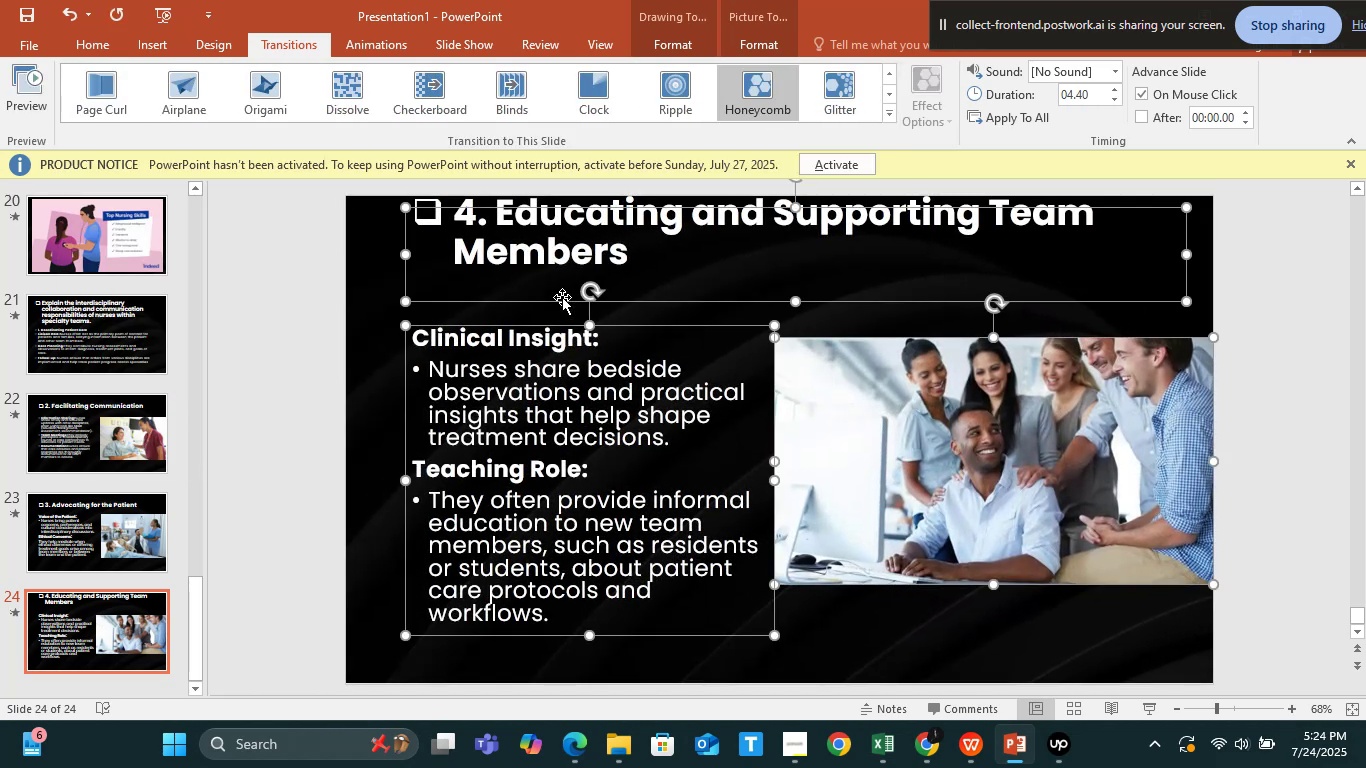 
wait(10.79)
 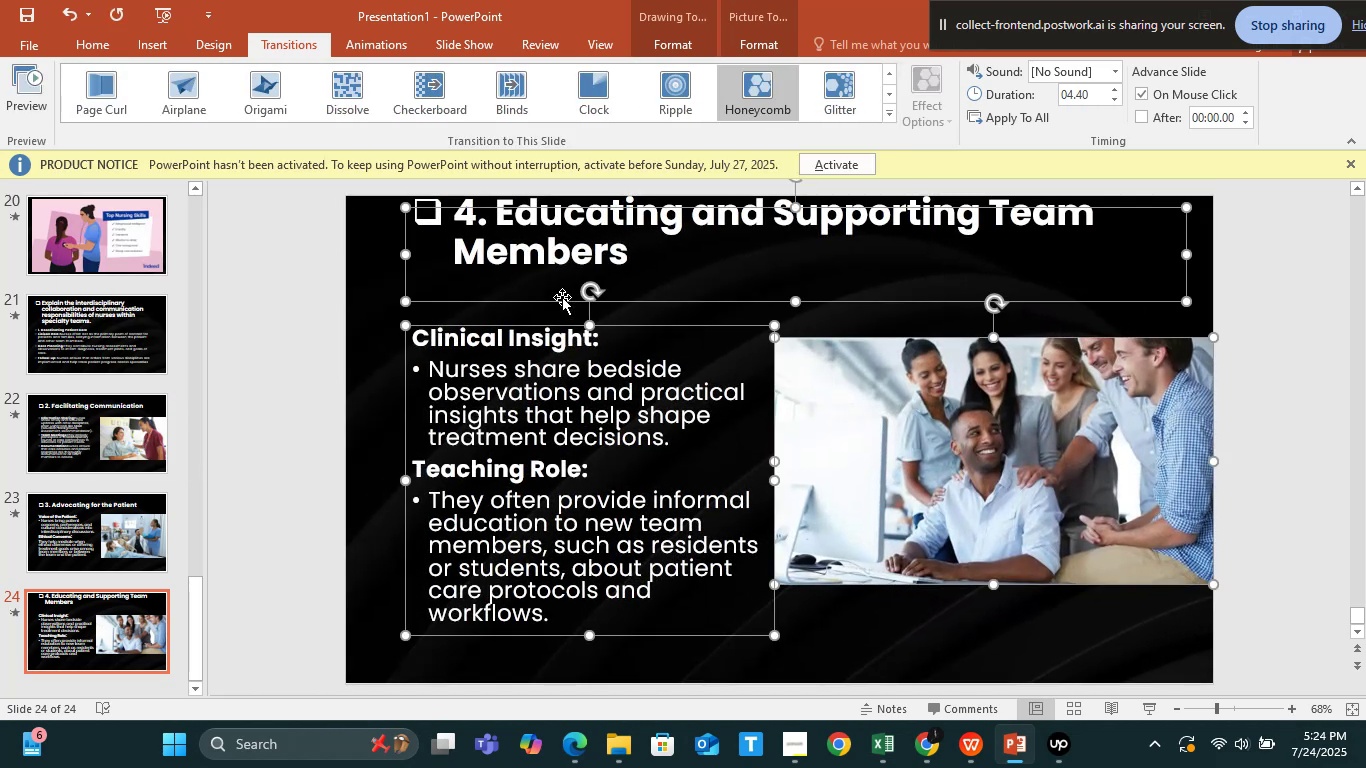 
left_click([360, 368])
 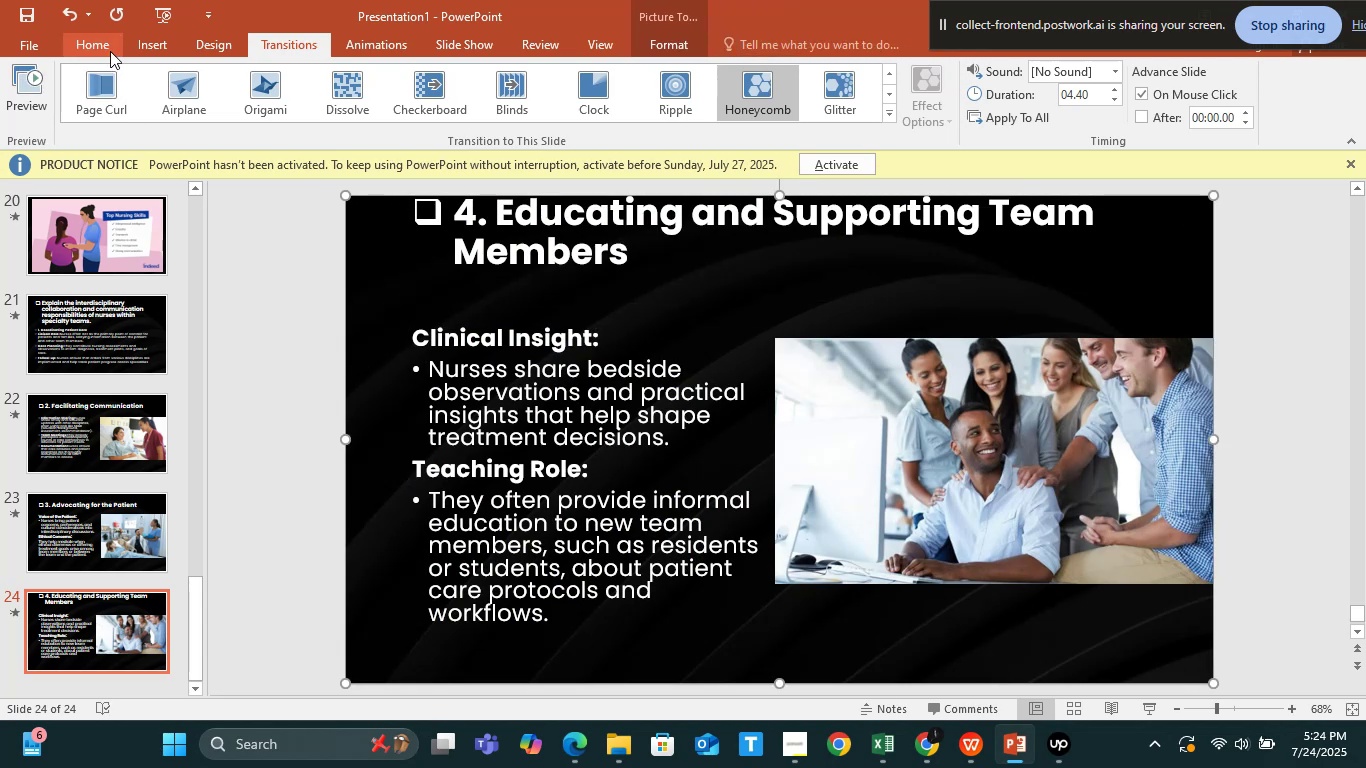 
left_click([105, 42])
 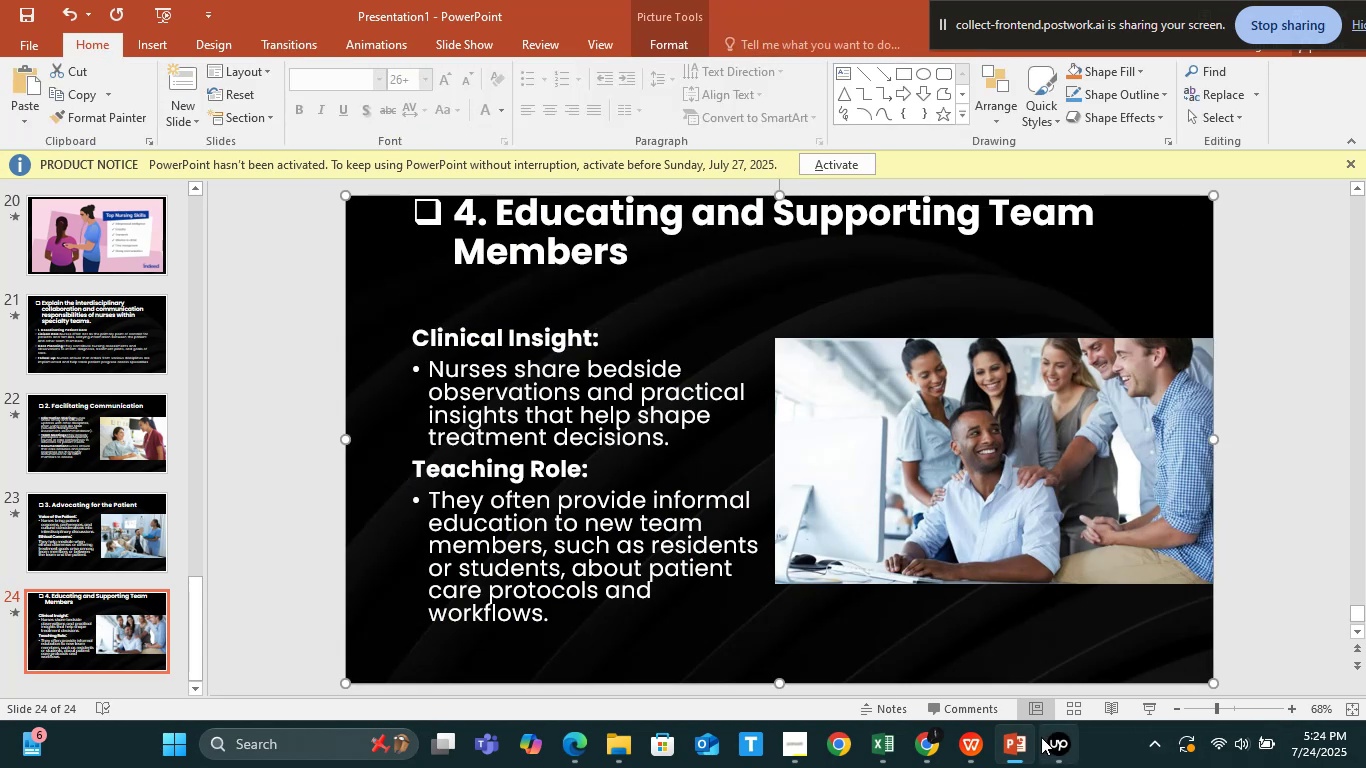 
left_click([970, 737])
 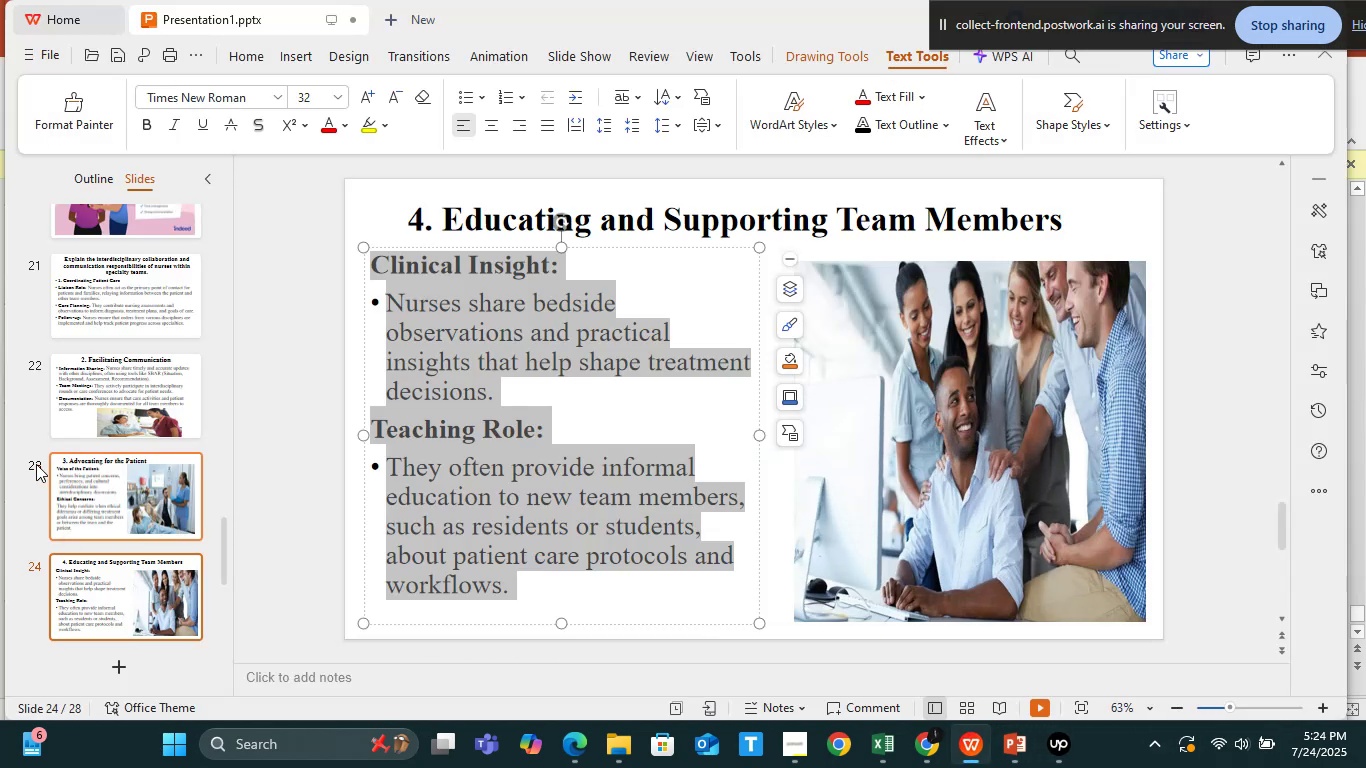 
scroll: coordinate [36, 464], scroll_direction: down, amount: 1.0
 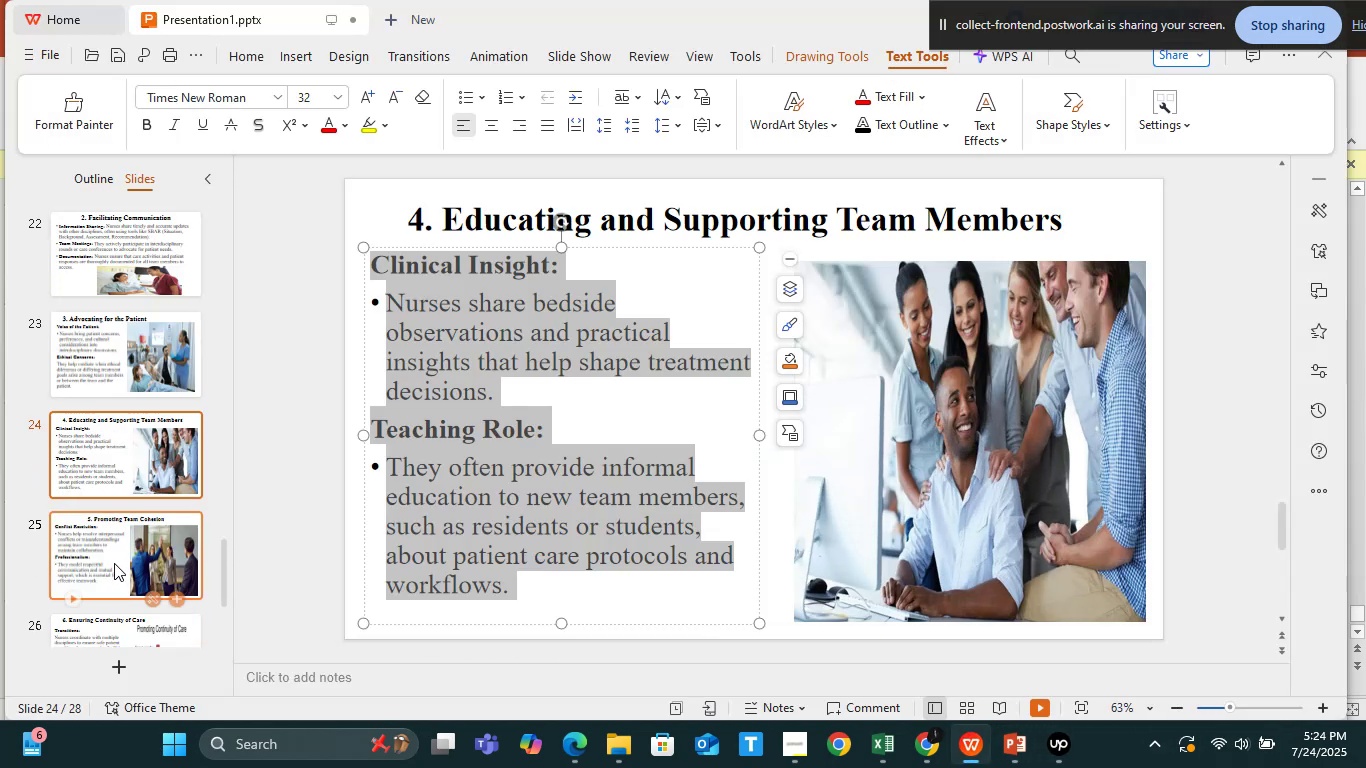 
left_click([114, 563])
 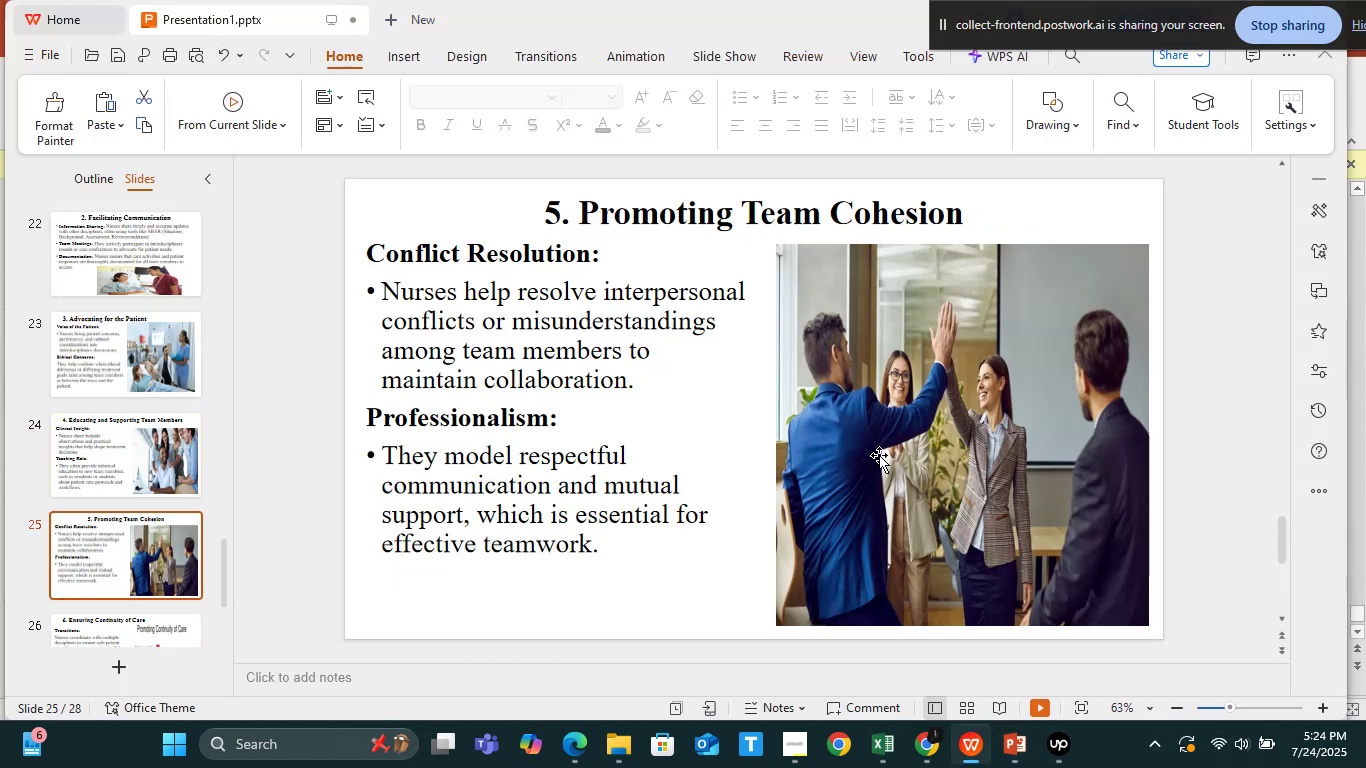 
left_click([879, 455])
 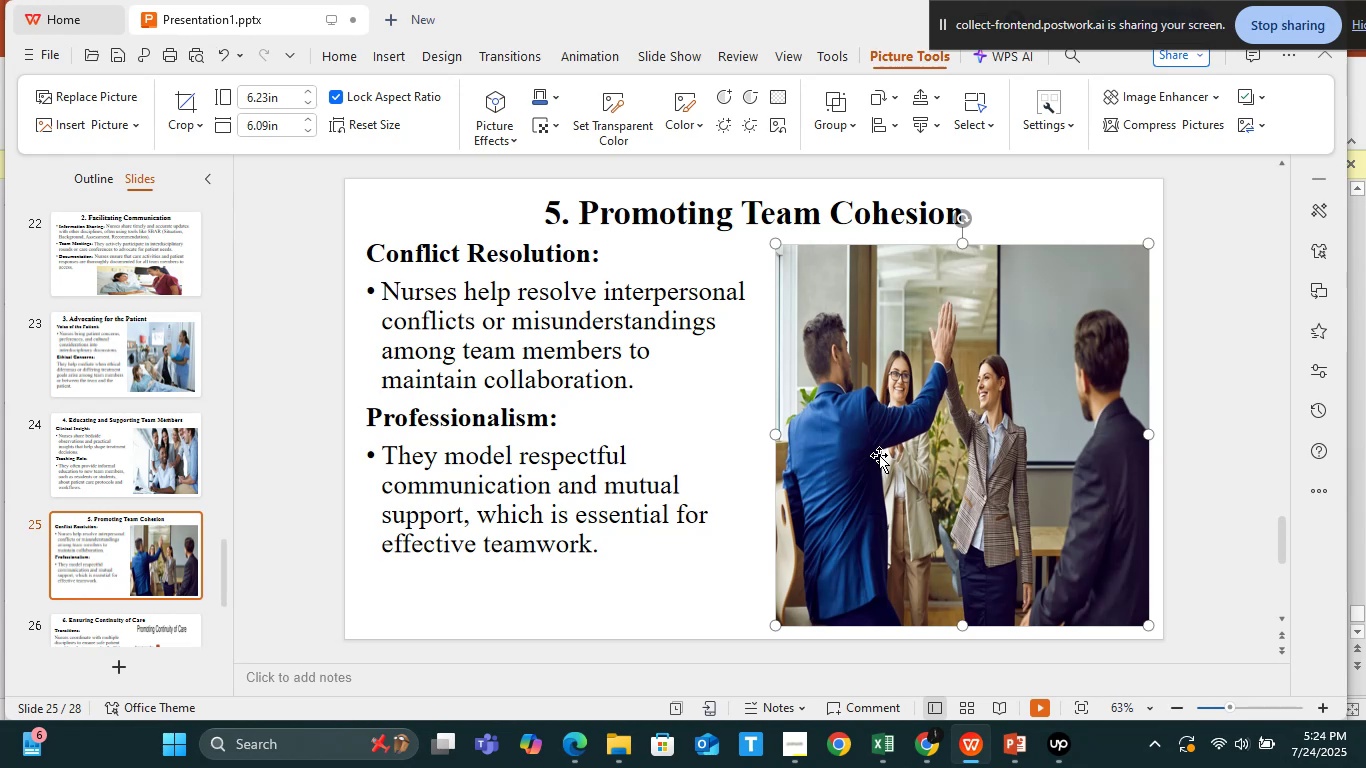 
right_click([879, 455])
 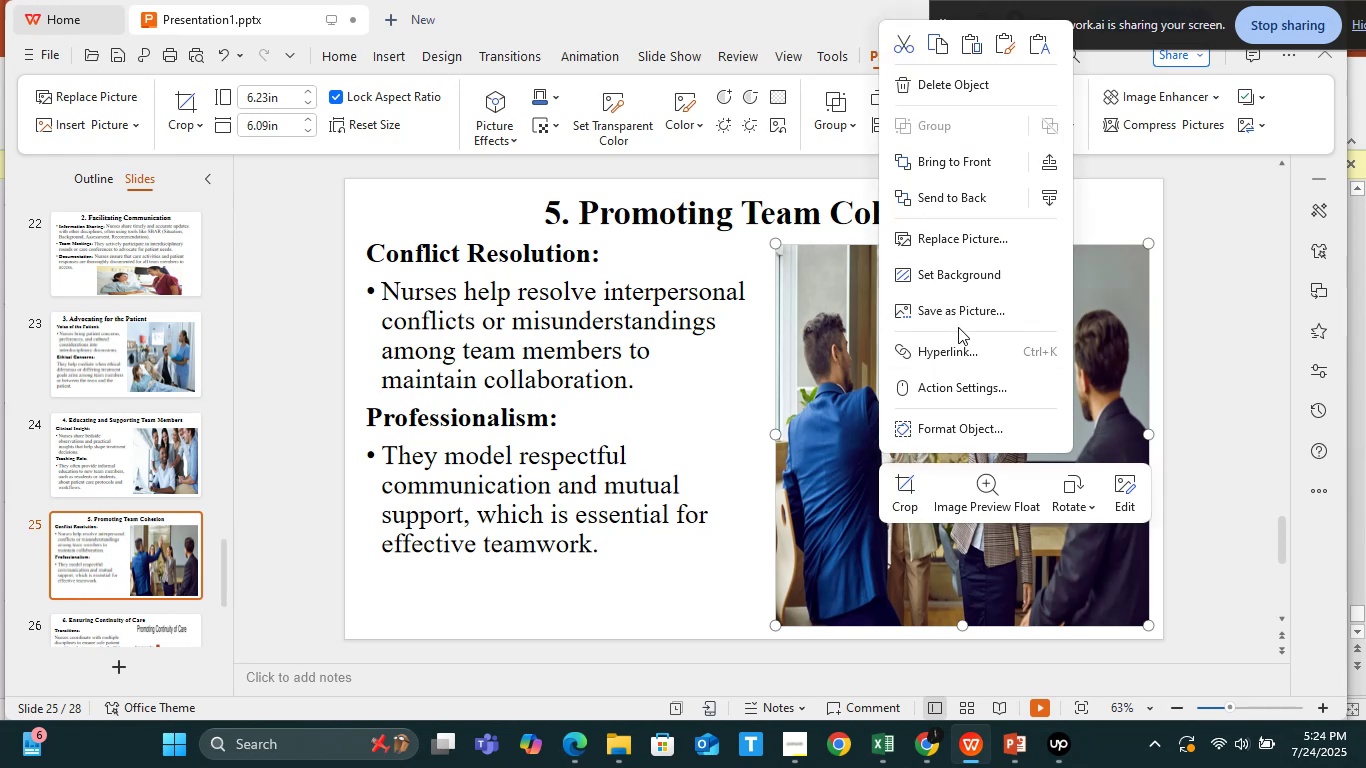 
left_click([953, 310])
 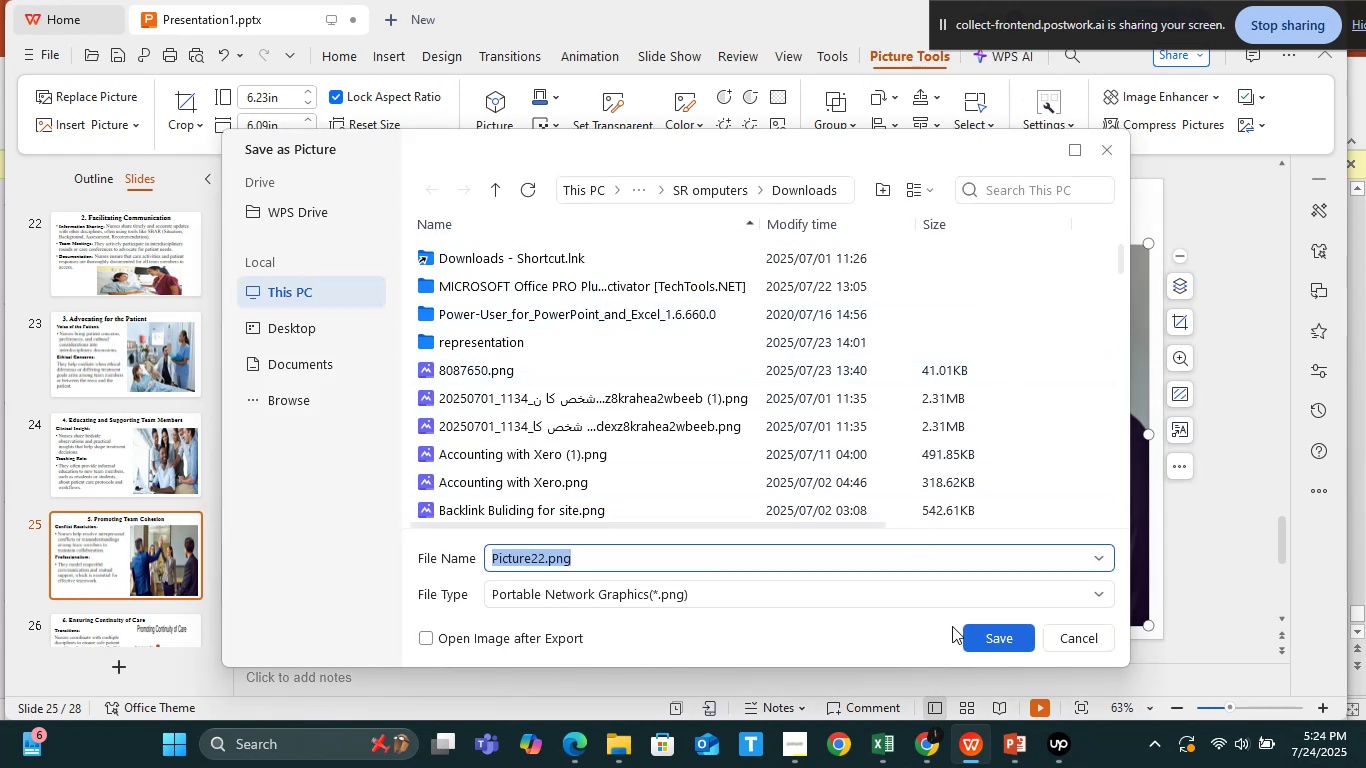 
left_click([1002, 640])
 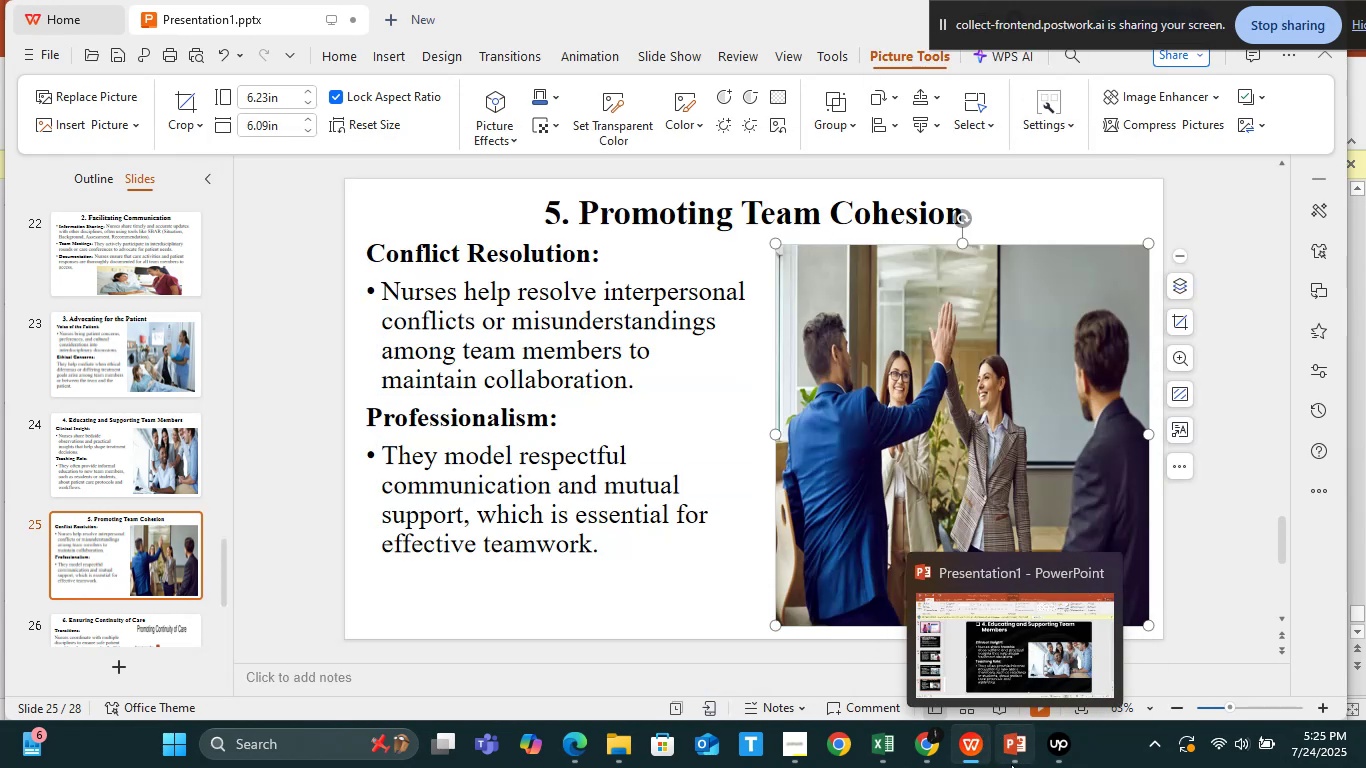 
left_click([1011, 764])
 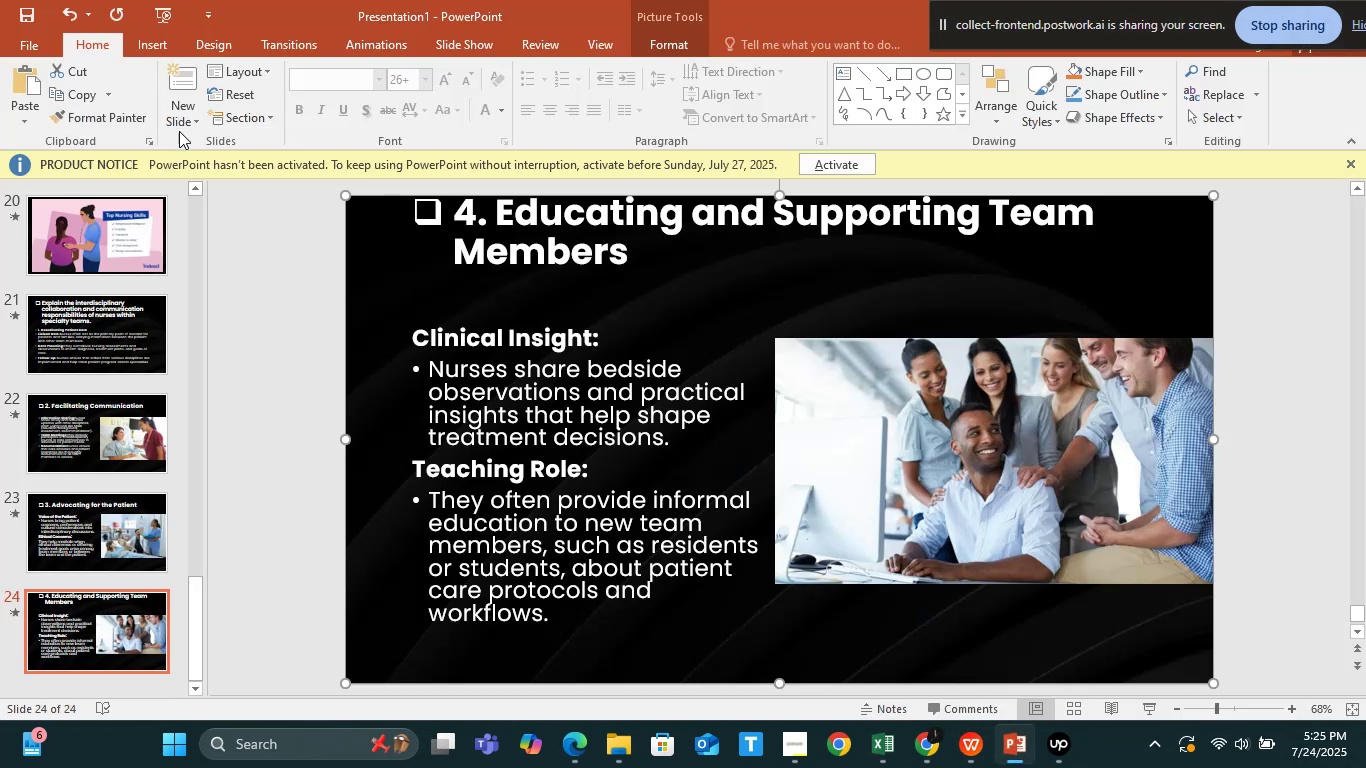 
left_click([181, 118])
 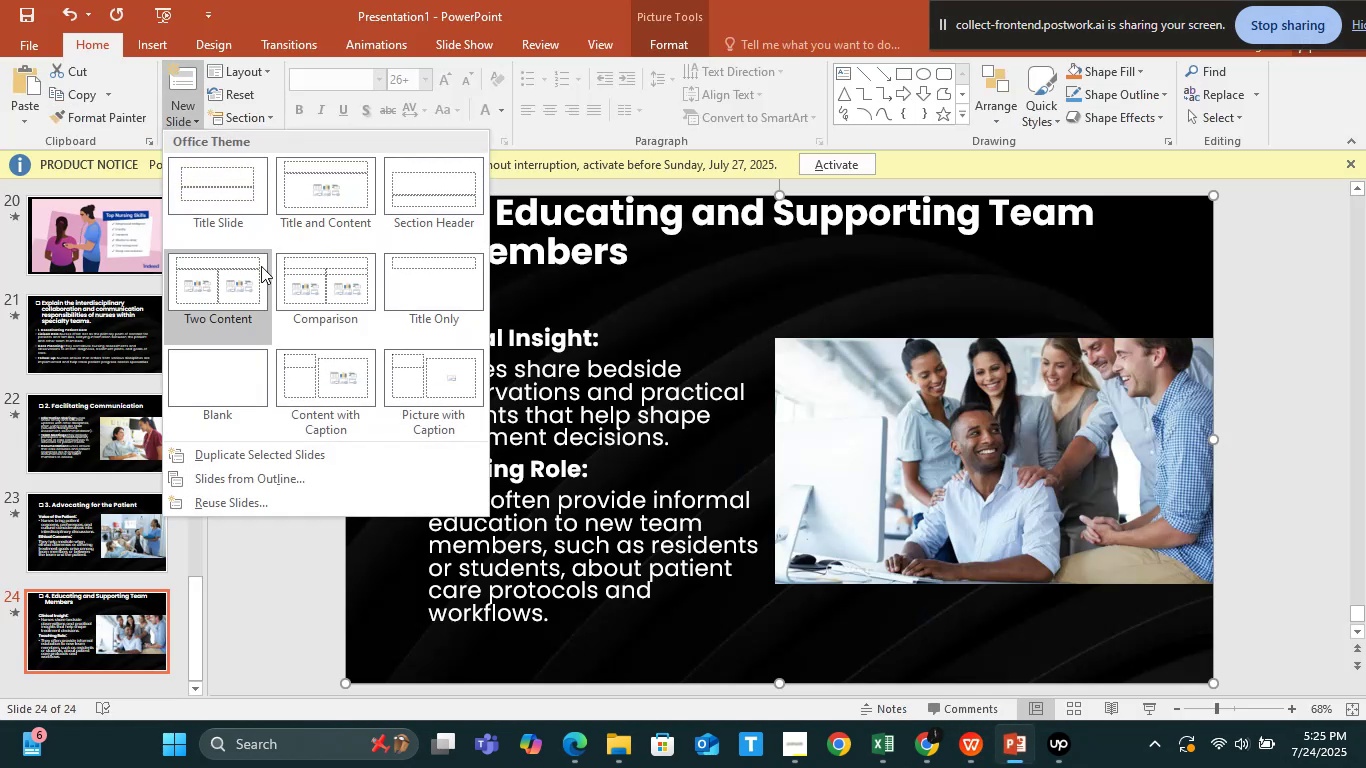 
left_click([246, 280])
 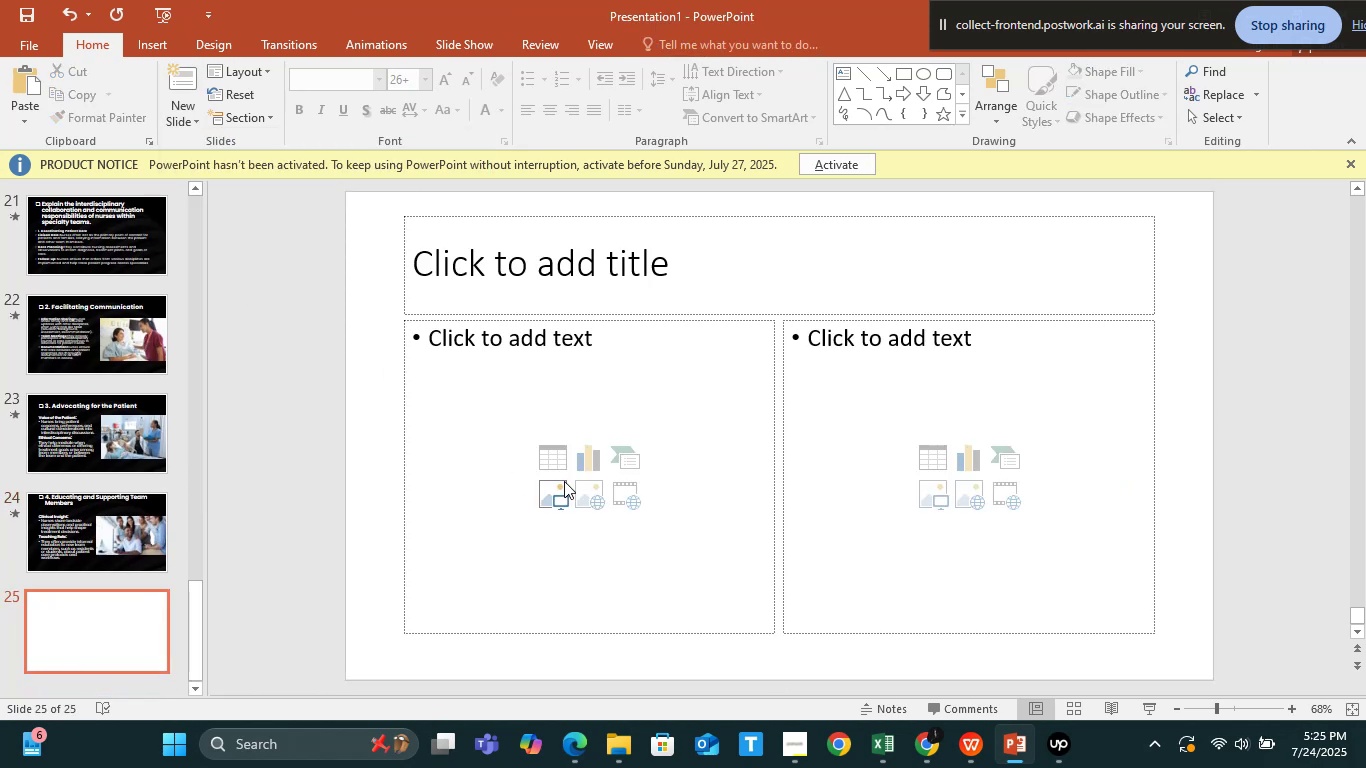 
key(Alt+Tab)
 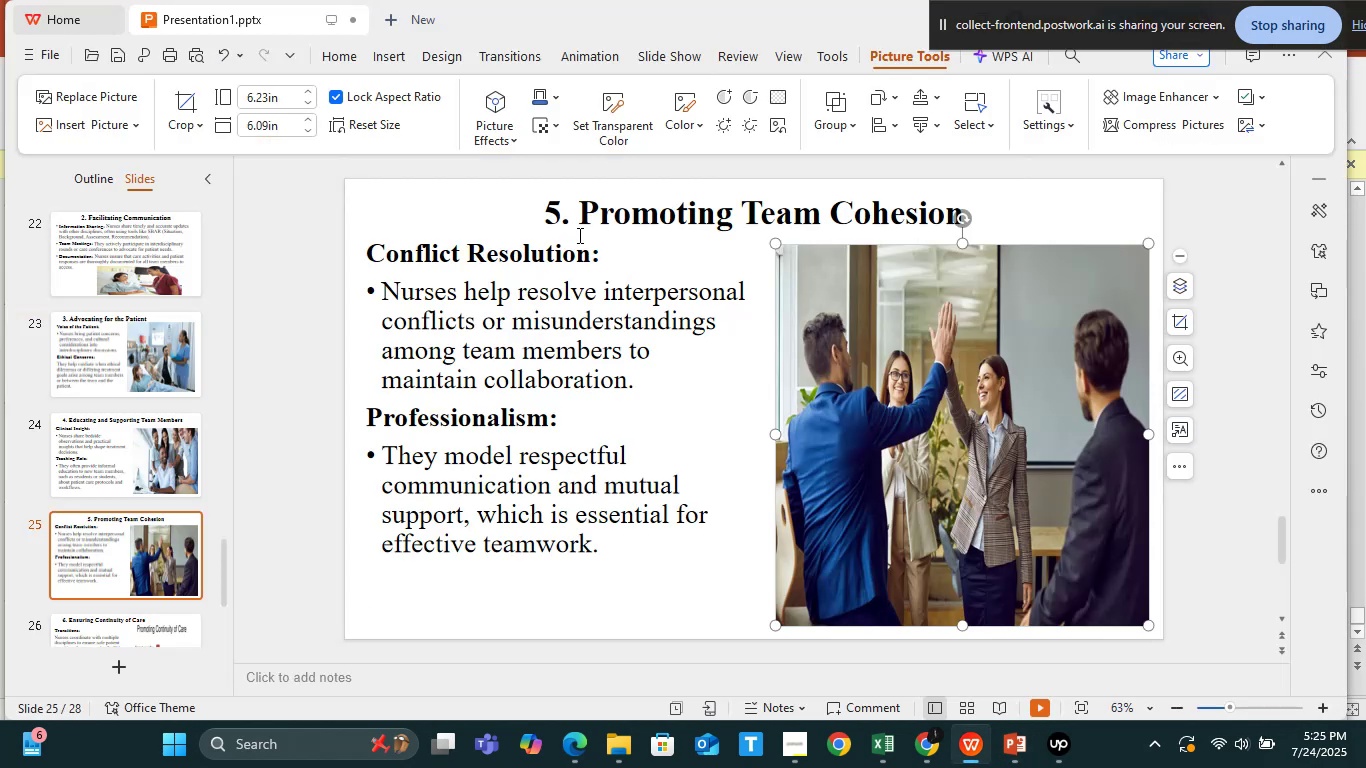 
left_click([591, 213])
 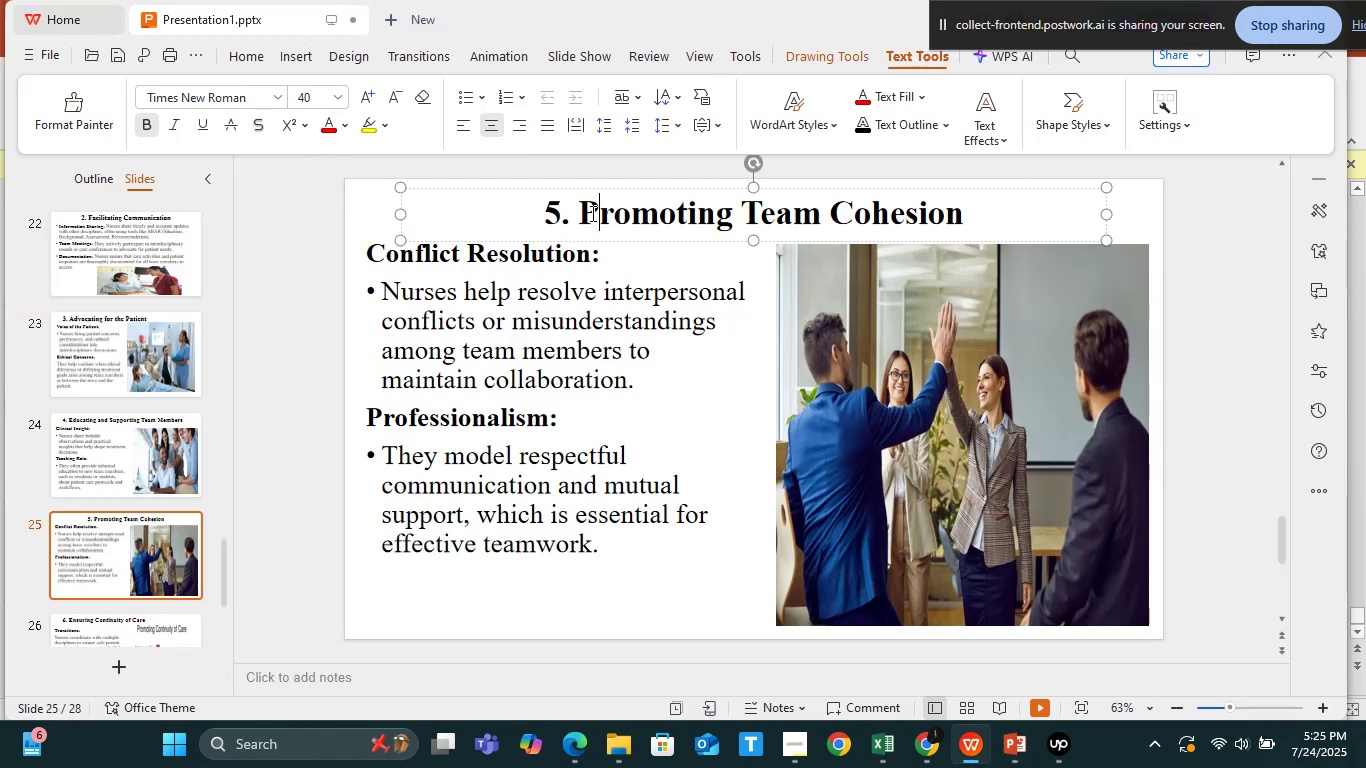 
key(Shift+A)
 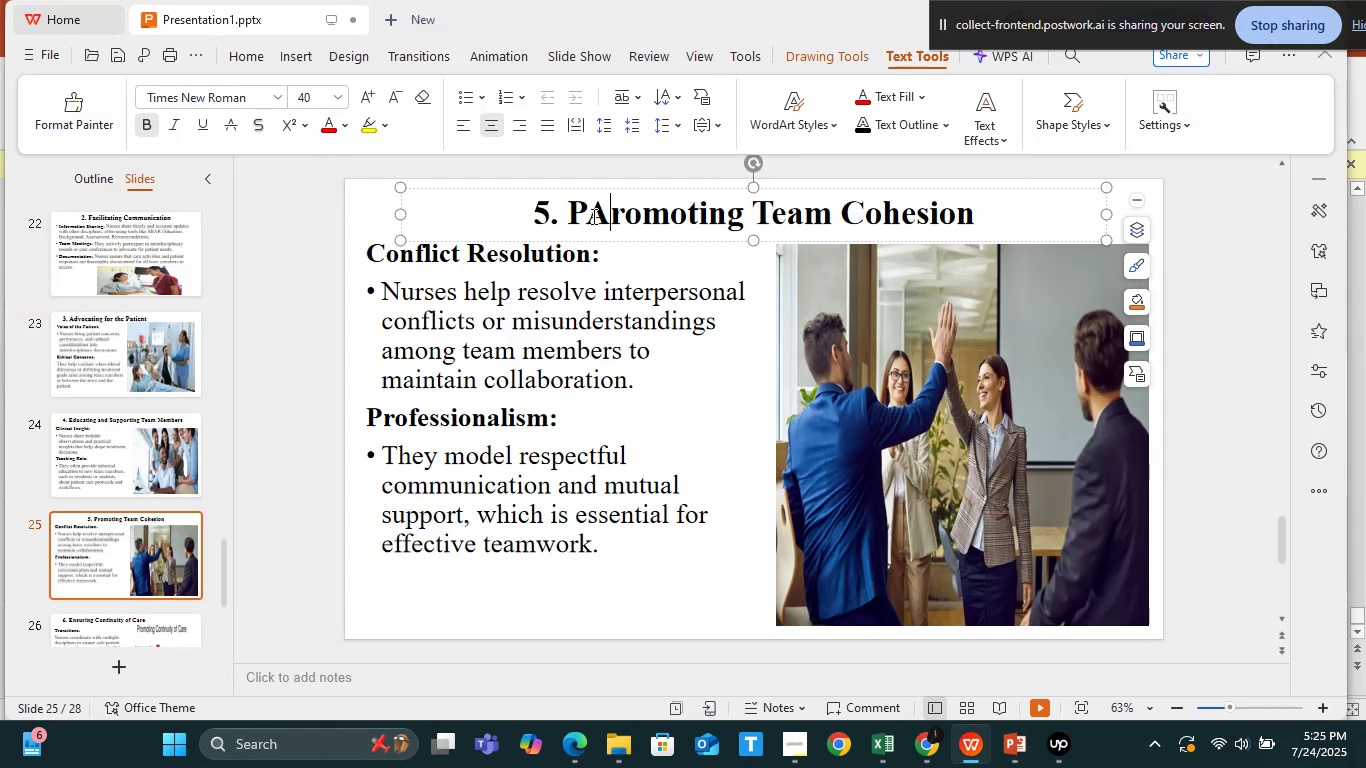 
key(Backspace)
 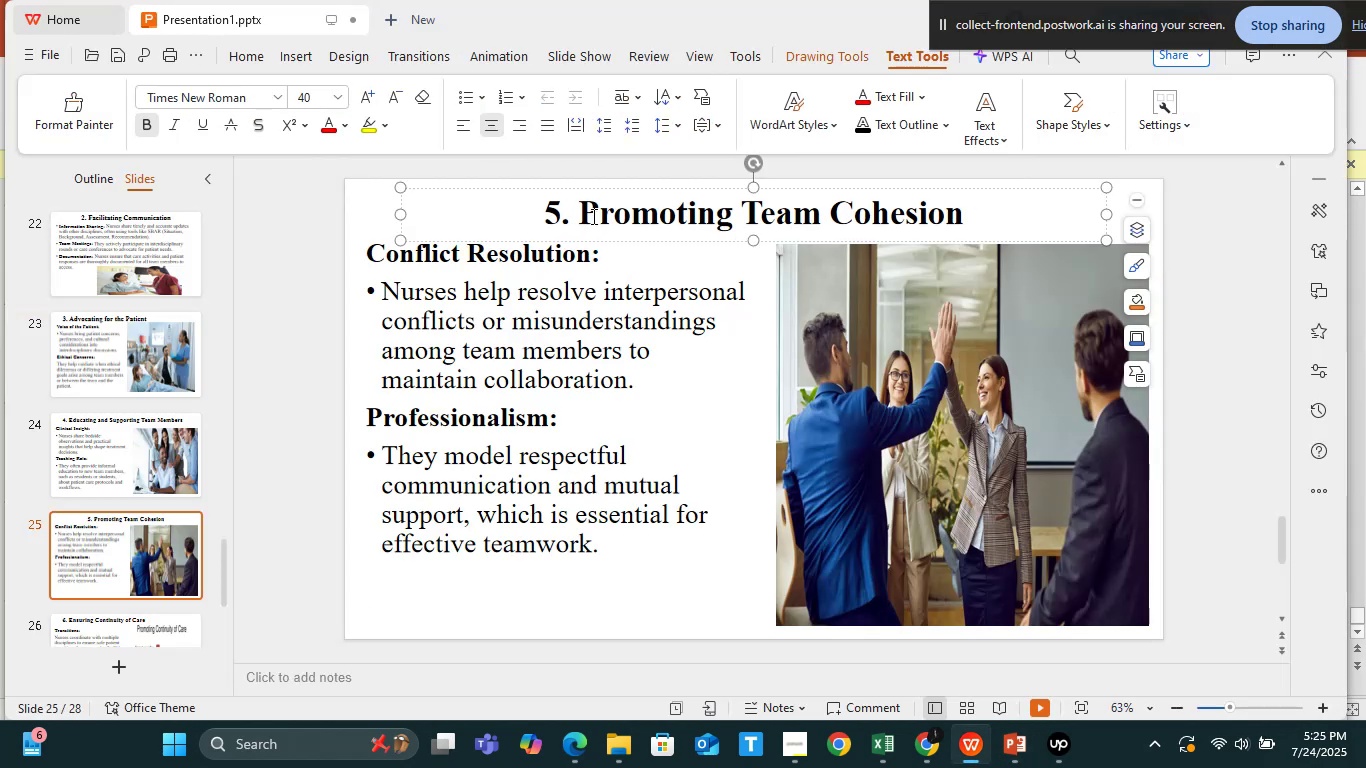 
hold_key(key=ControlLeft, duration=1.5)
 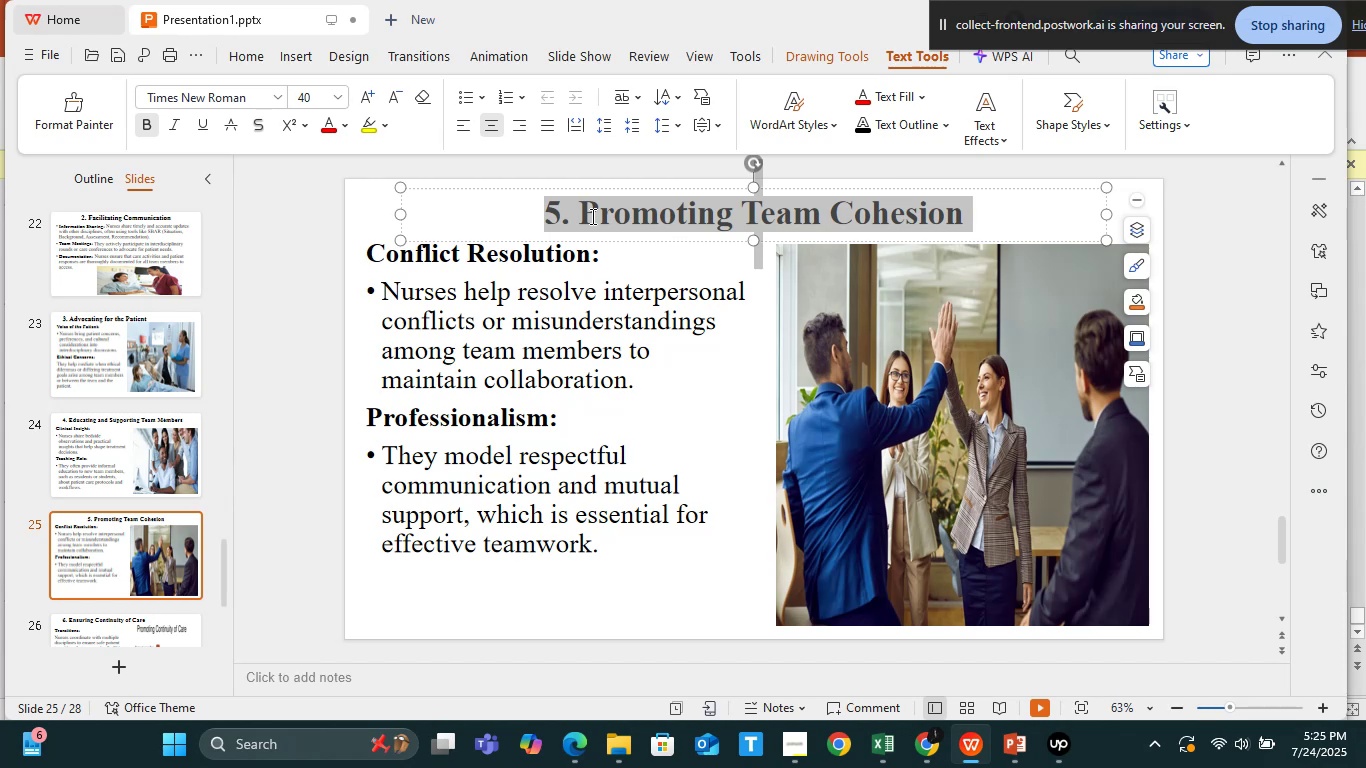 
key(Control+A)
 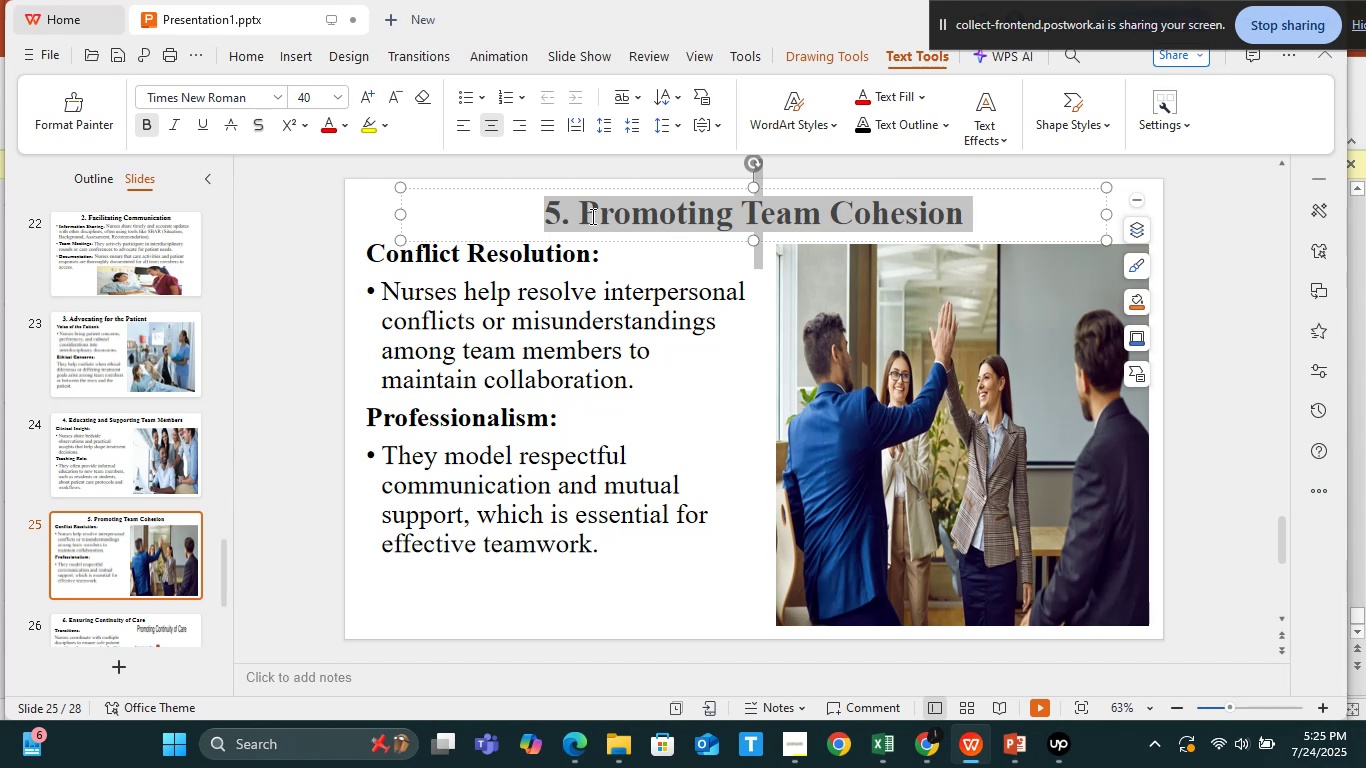 
key(Control+C)
 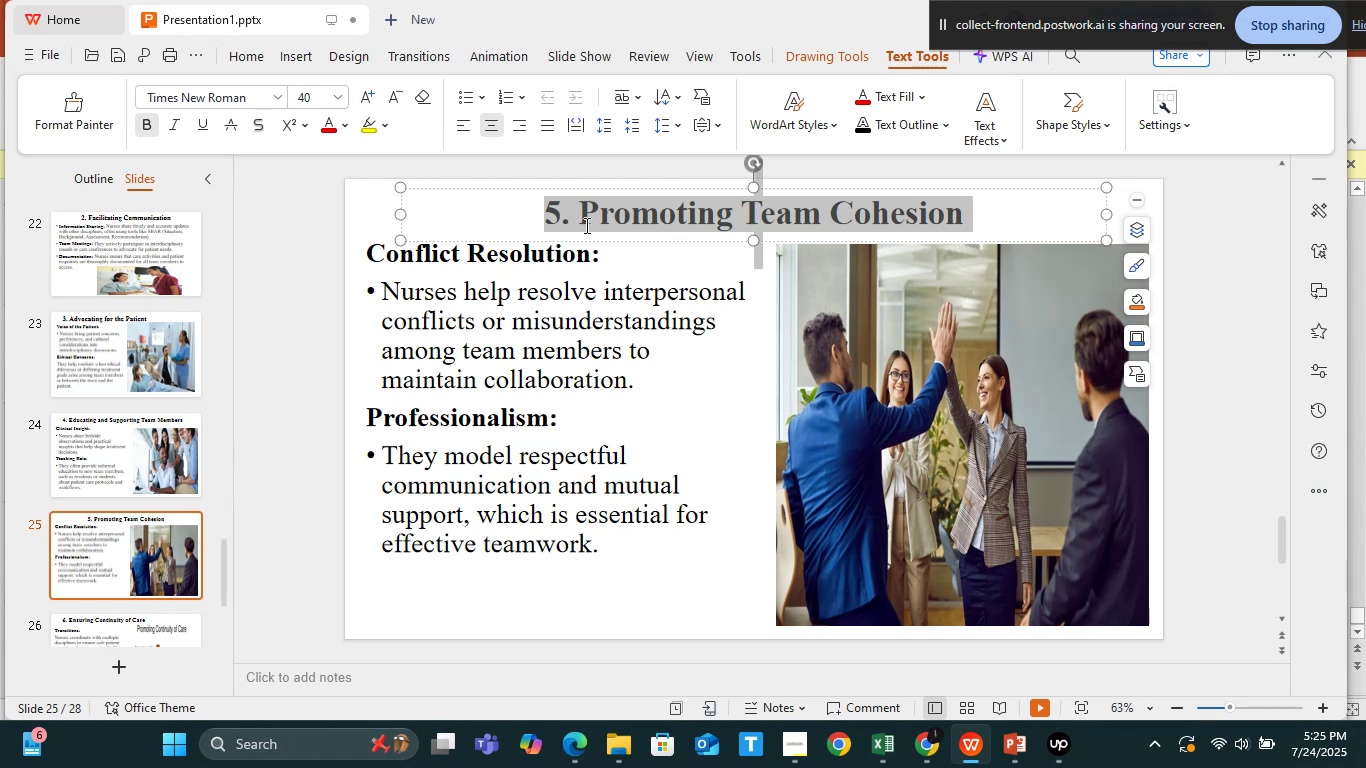 
key(Alt+Tab)
 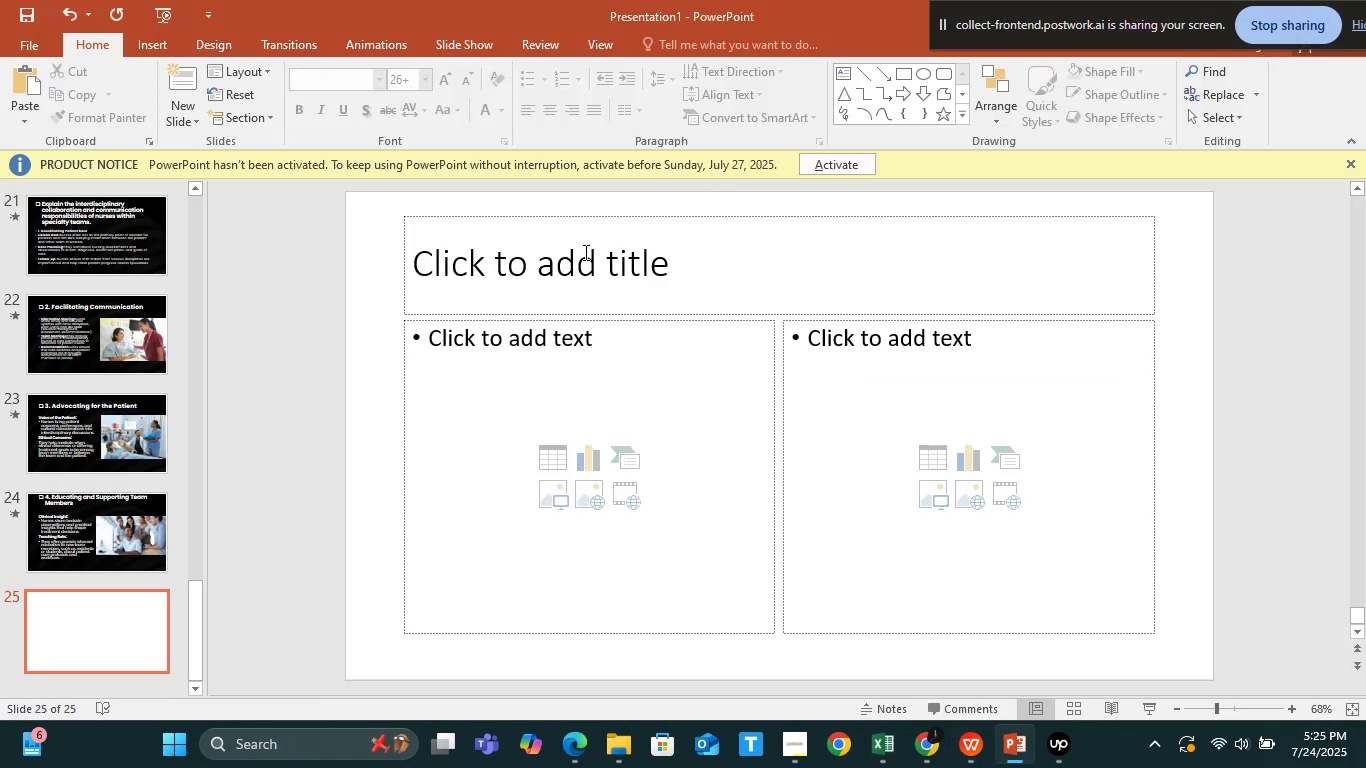 
left_click([584, 253])
 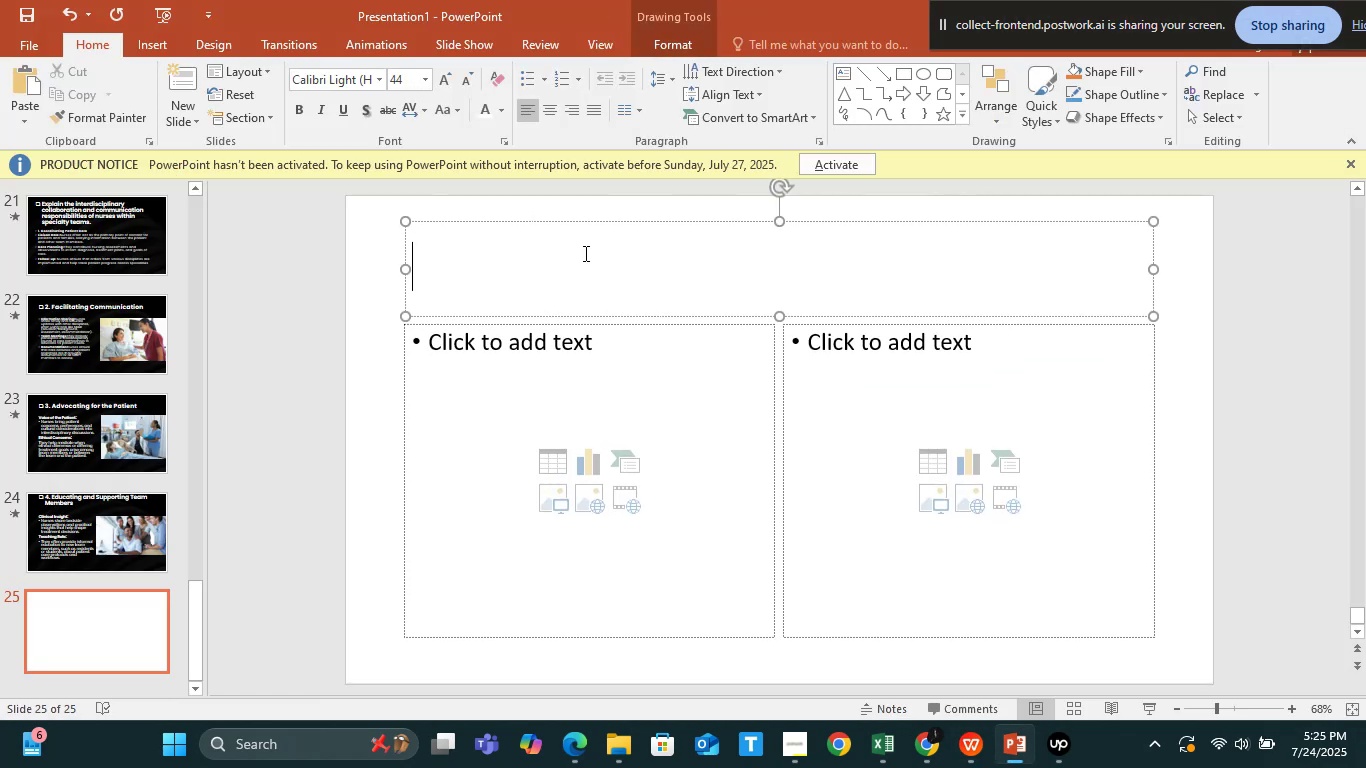 
key(Control+V)
 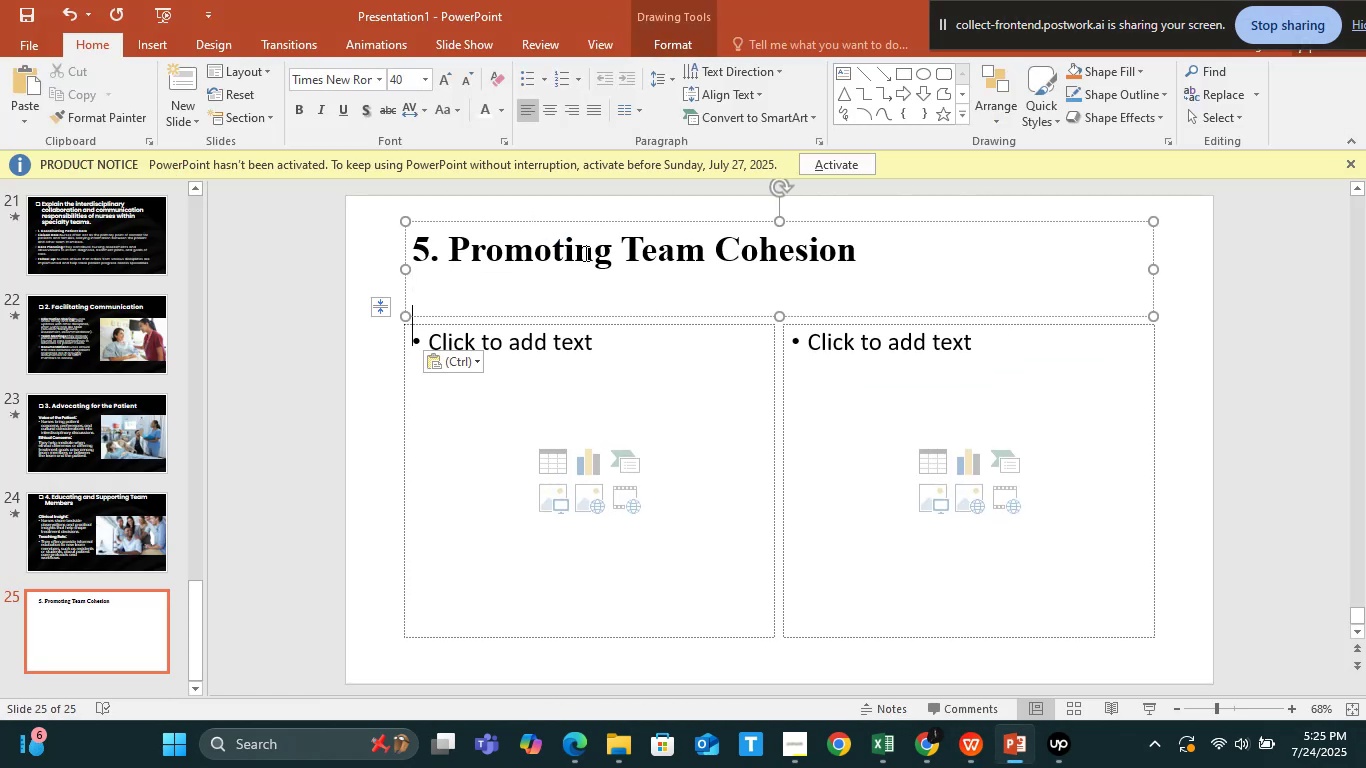 
key(Backspace)
 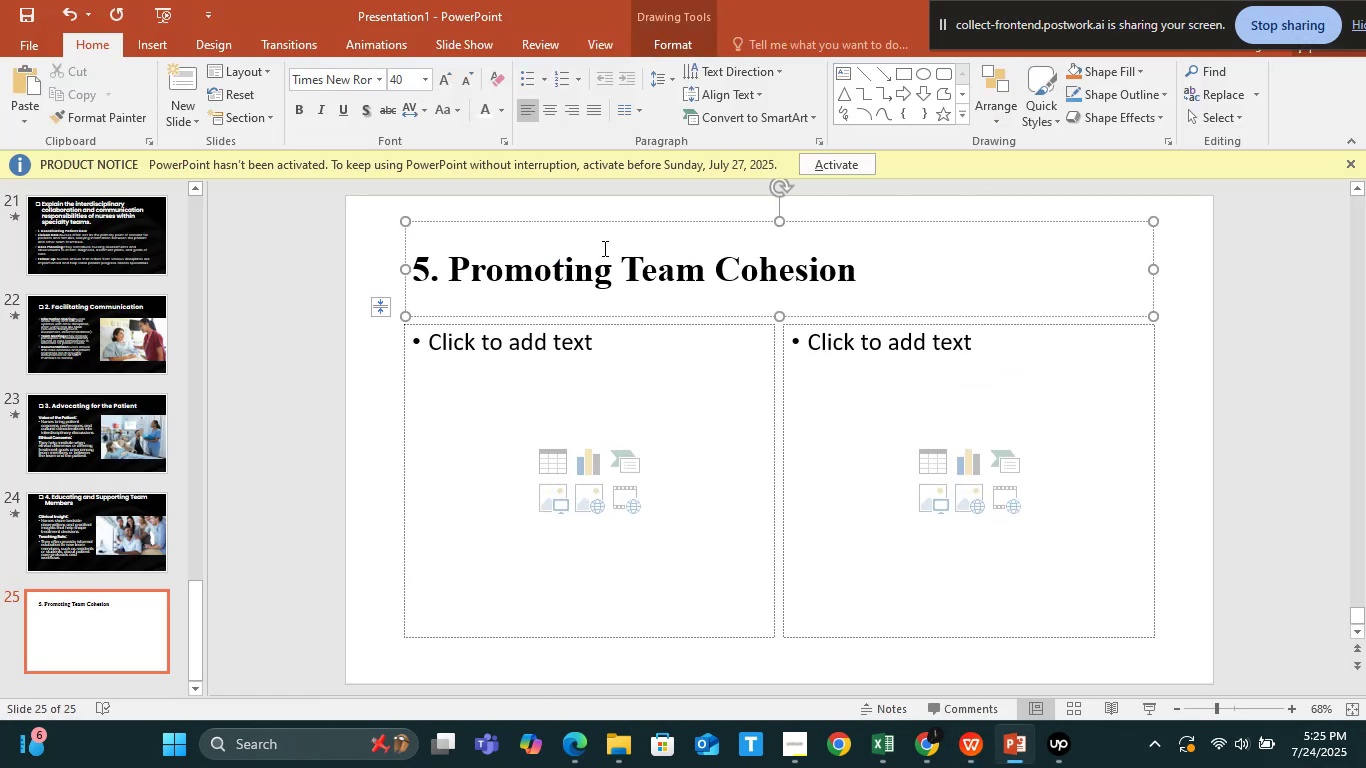 
left_click([603, 248])
 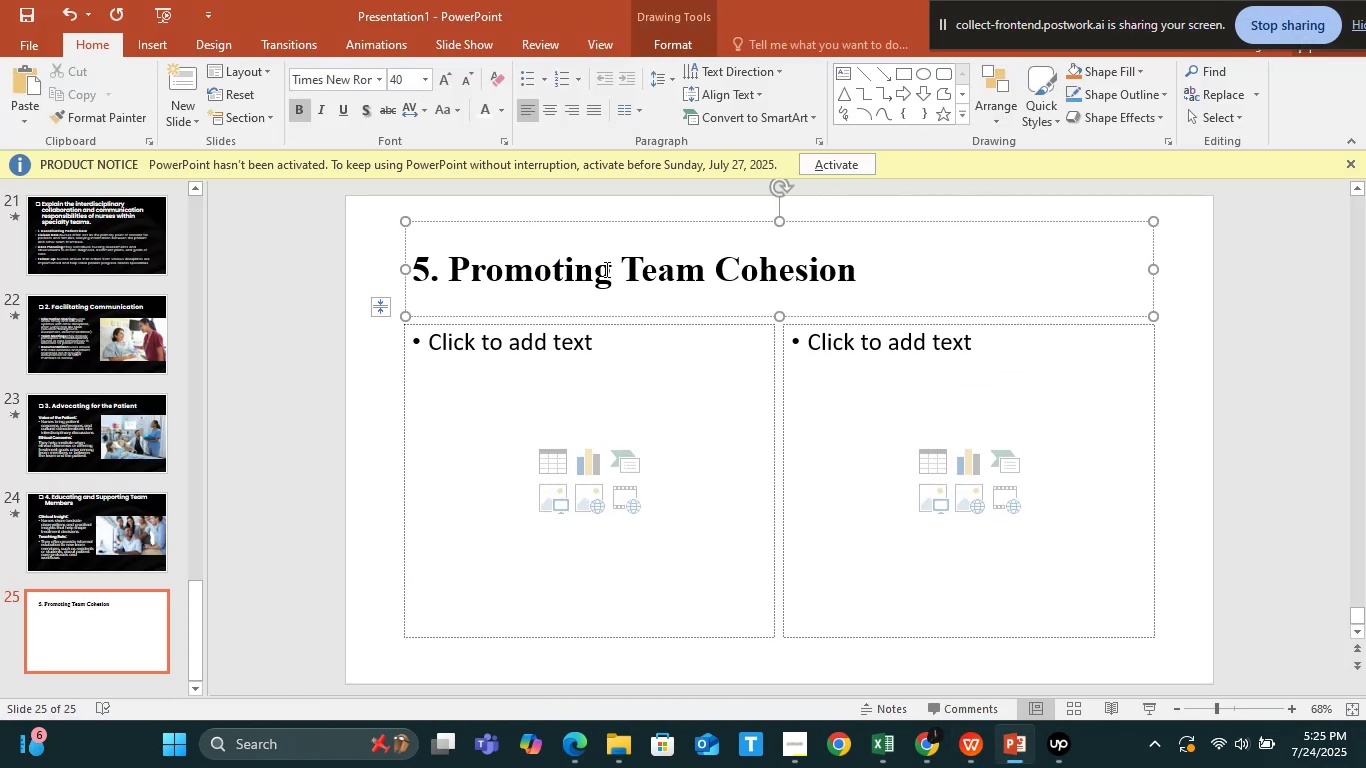 
left_click([605, 269])
 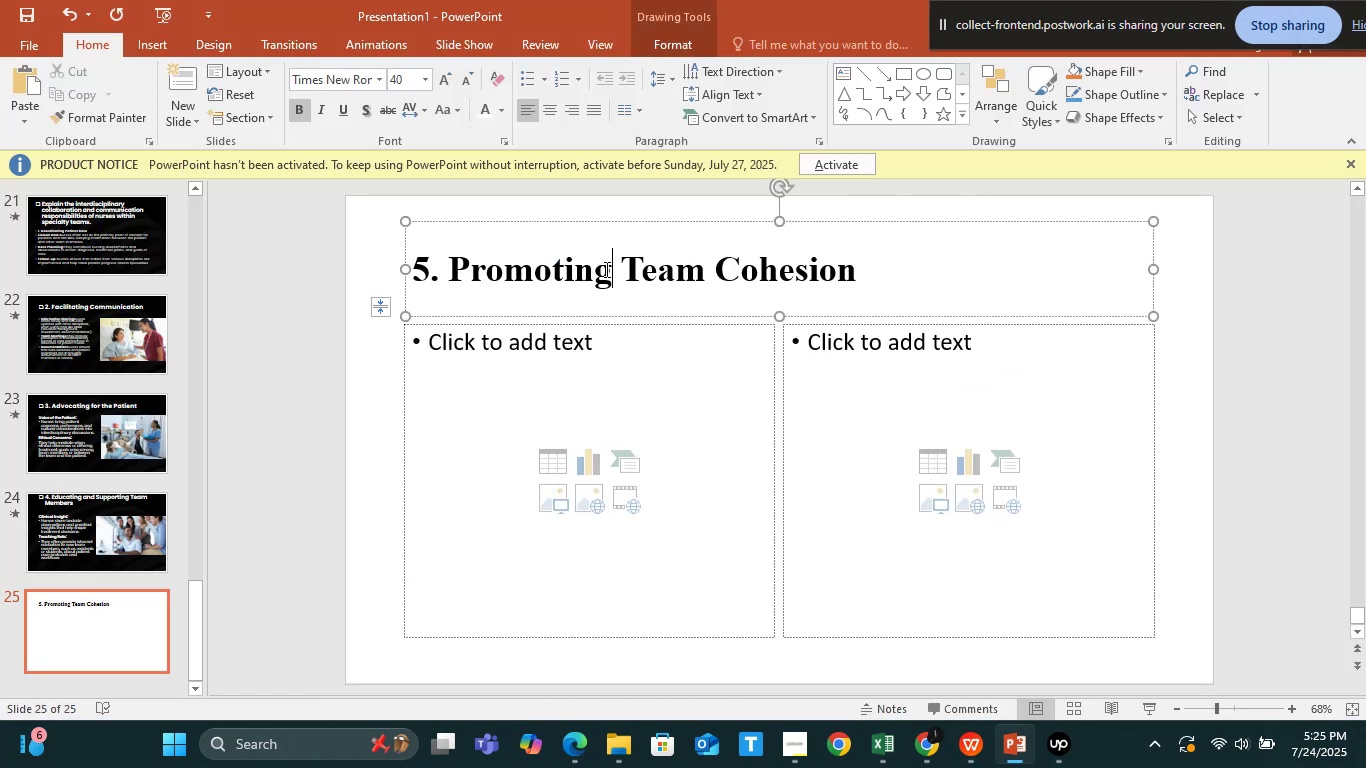 
hold_key(key=ControlLeft, duration=0.68)
 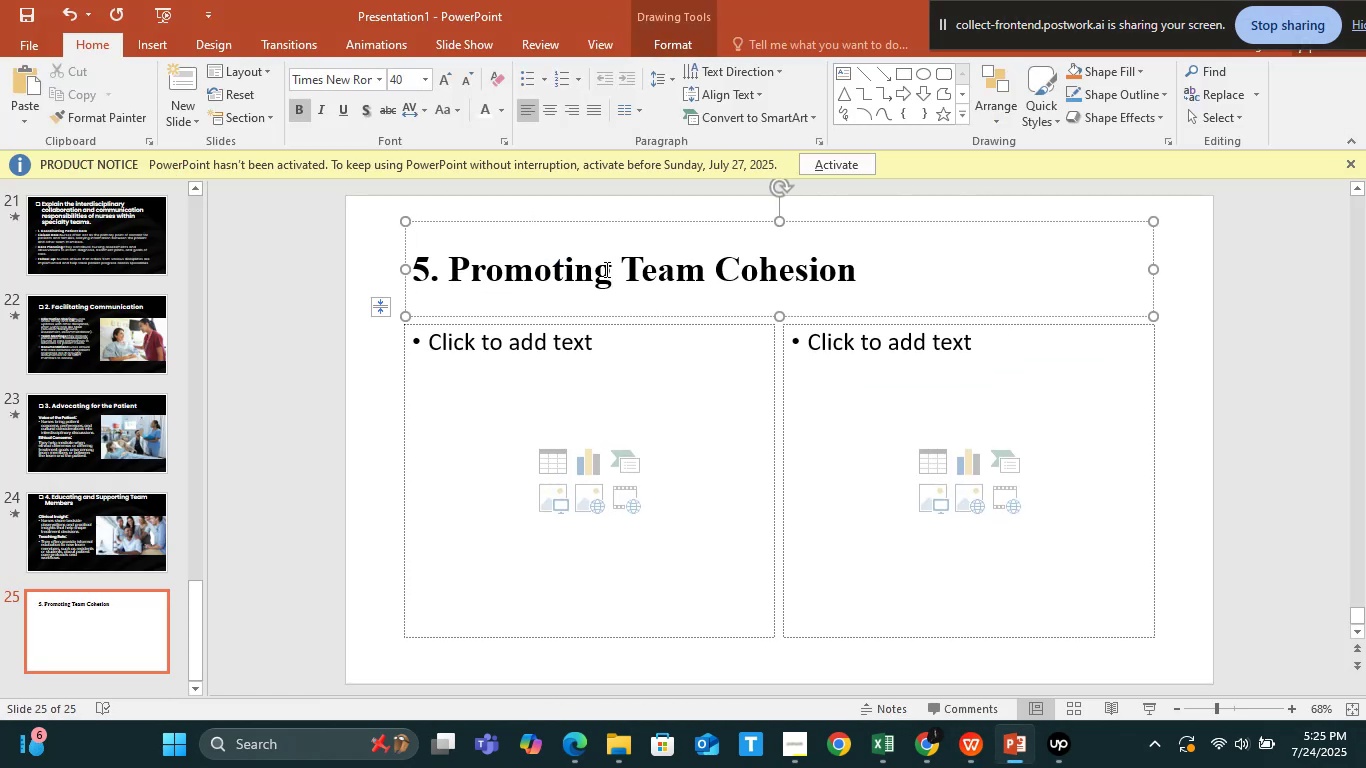 
key(Control+ControlLeft)
 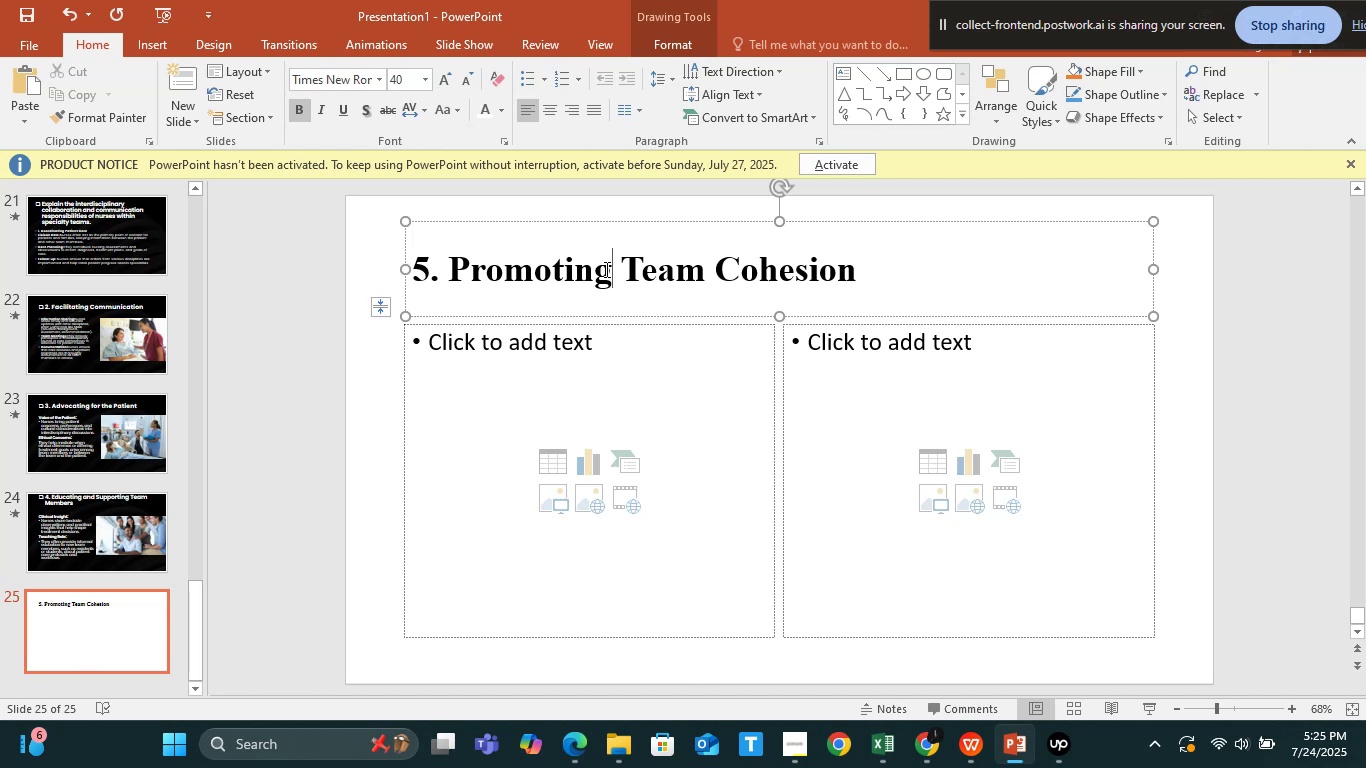 
key(Control+A)
 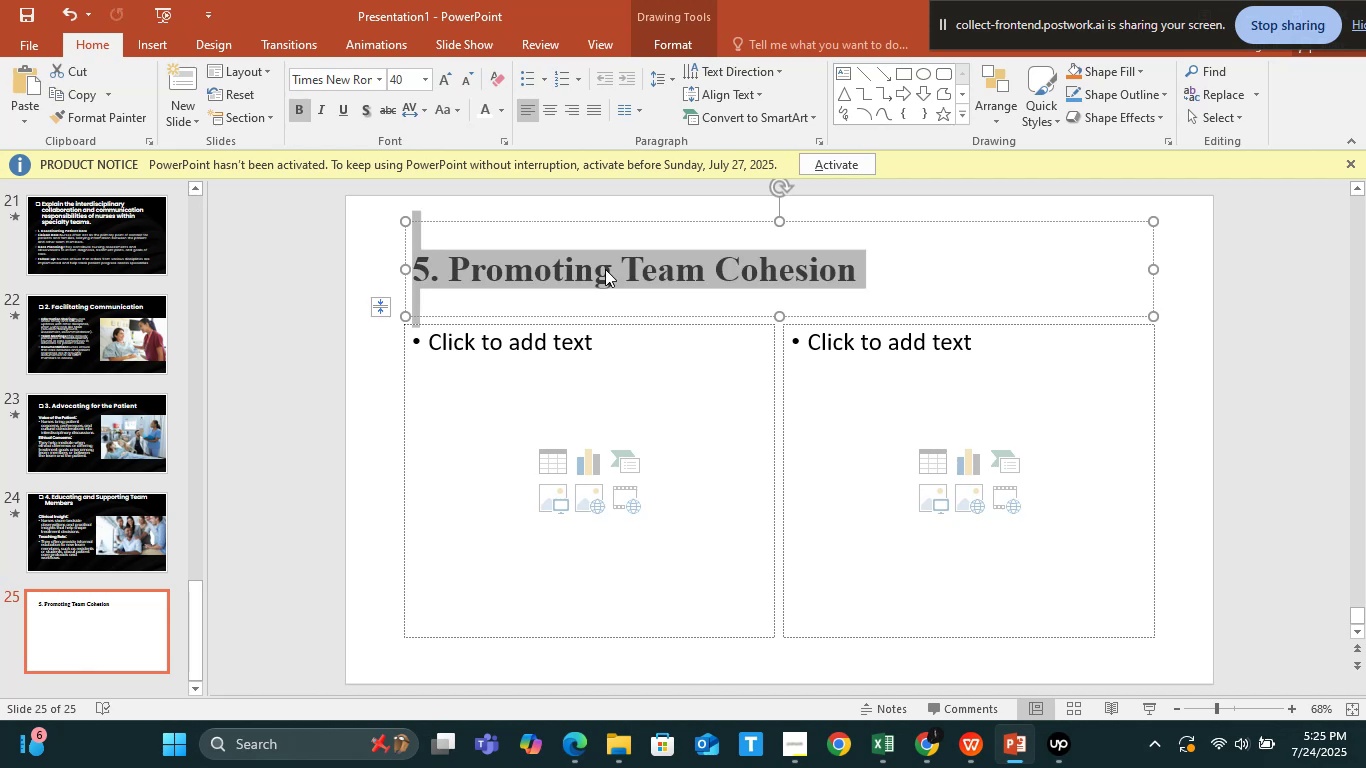 
hold_key(key=ControlLeft, duration=0.78)
 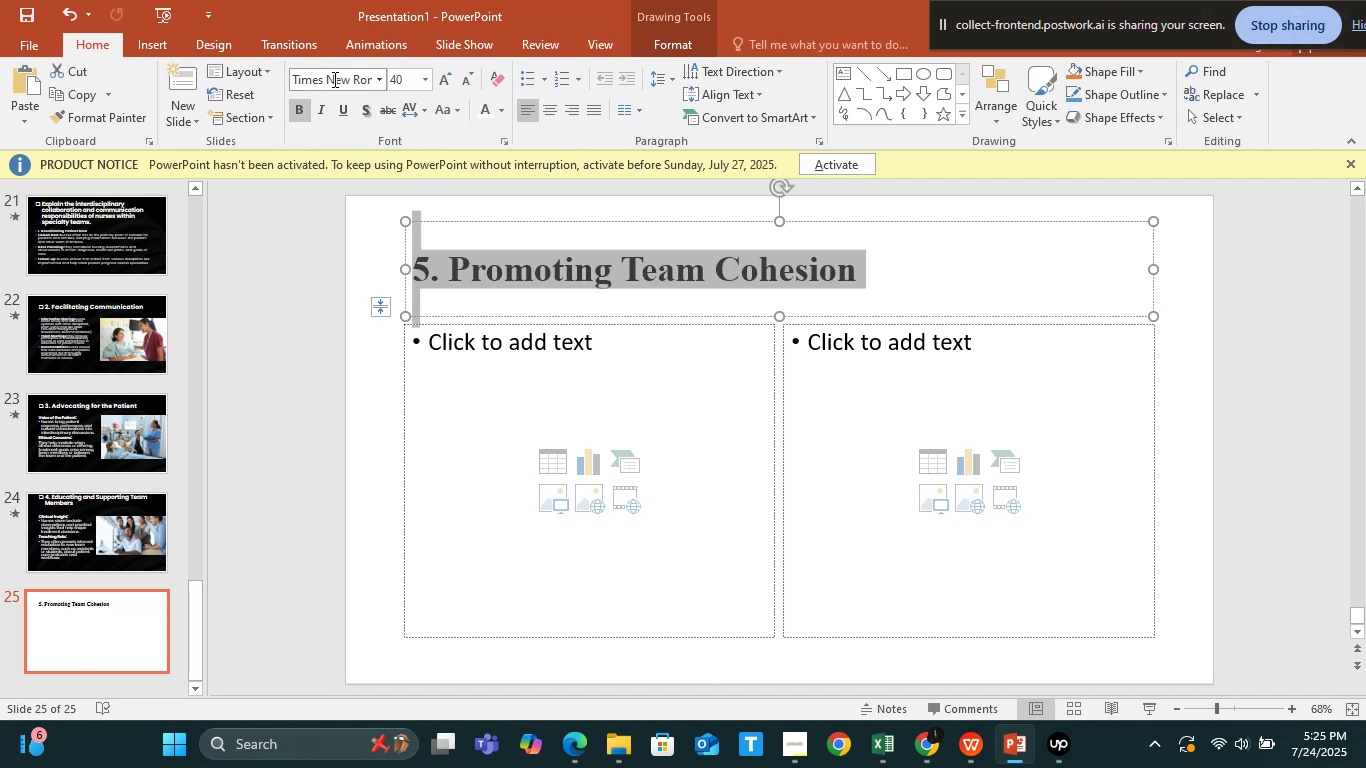 
left_click([333, 75])
 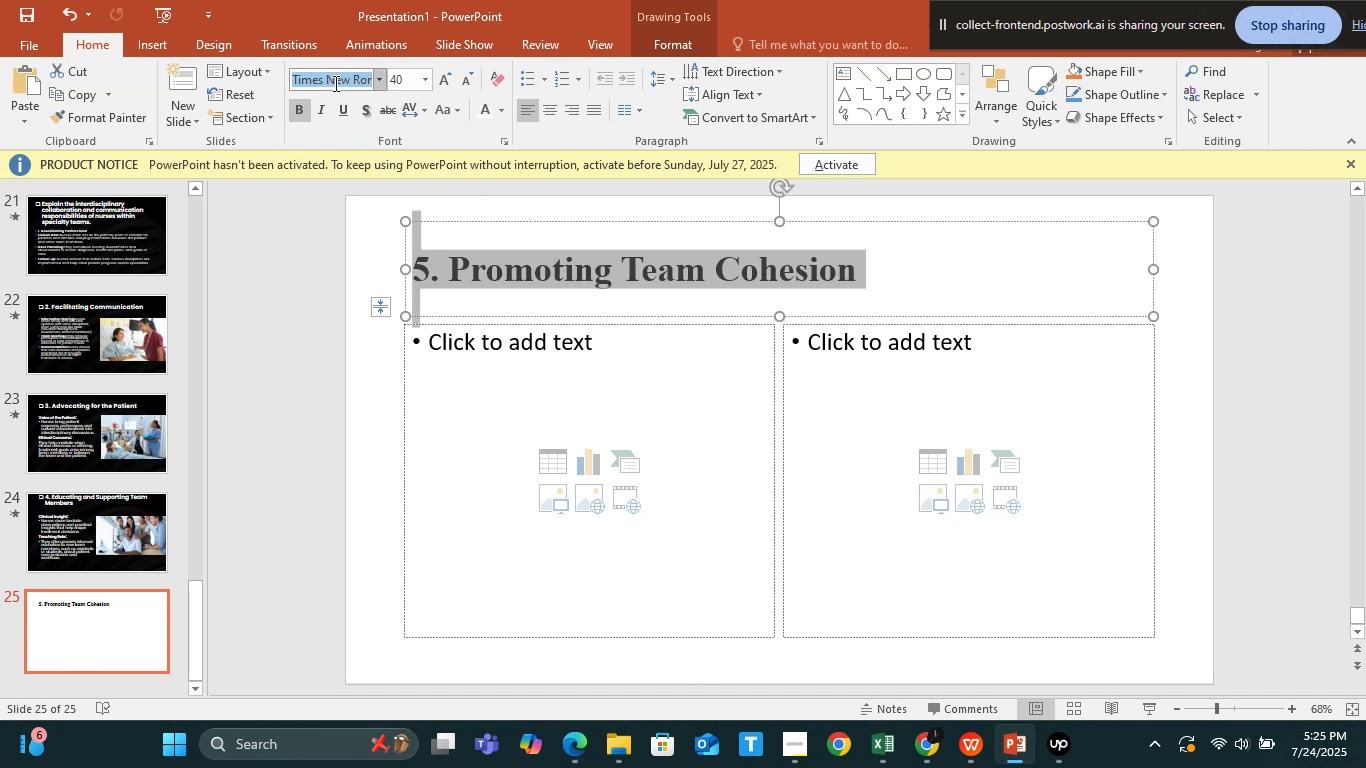 
type(po)
 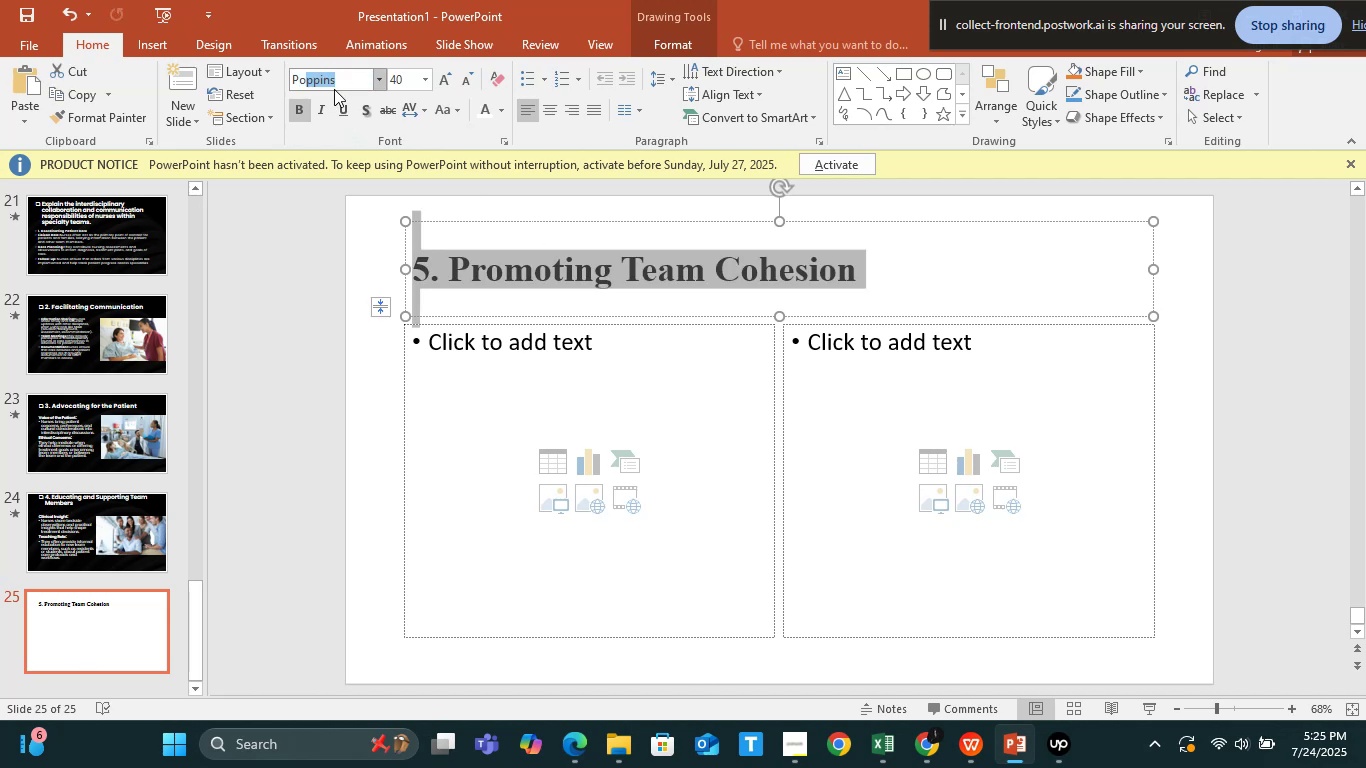 
key(Enter)
 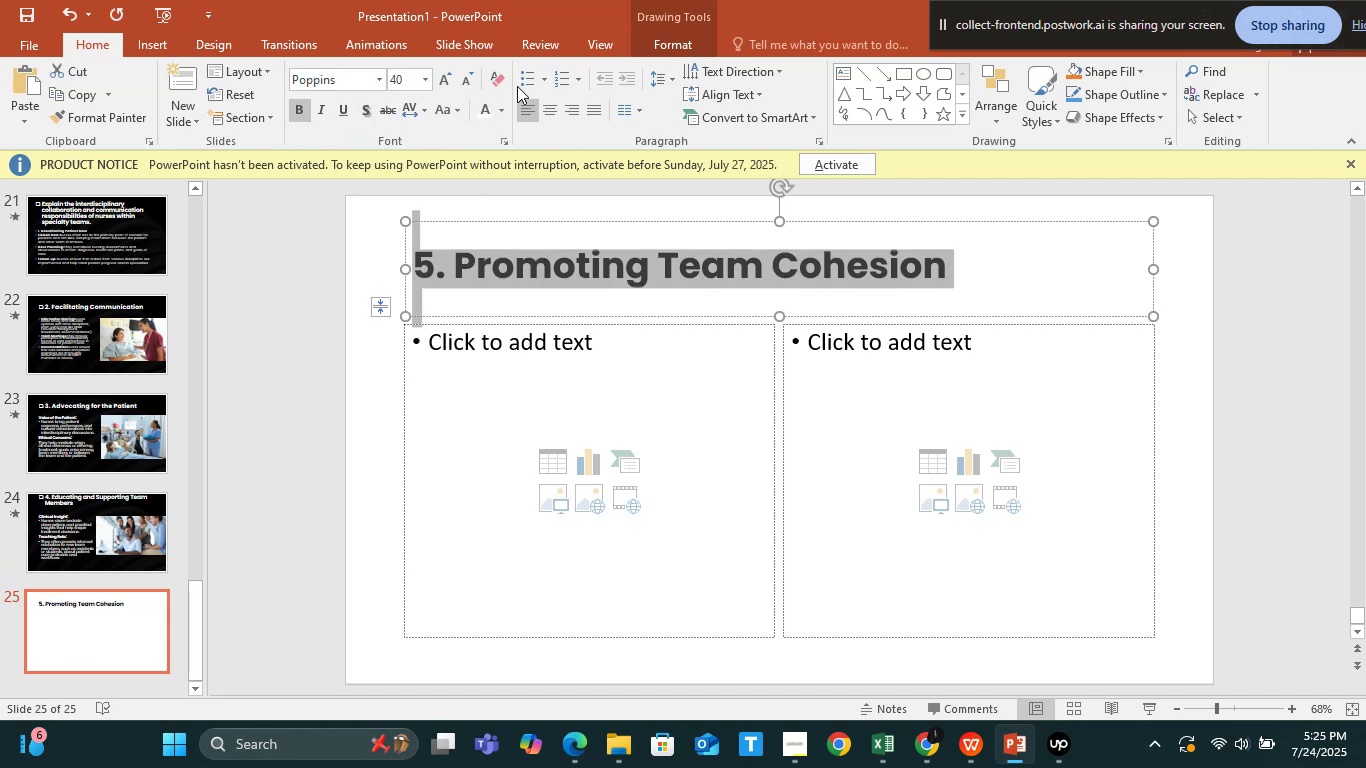 
left_click([542, 79])
 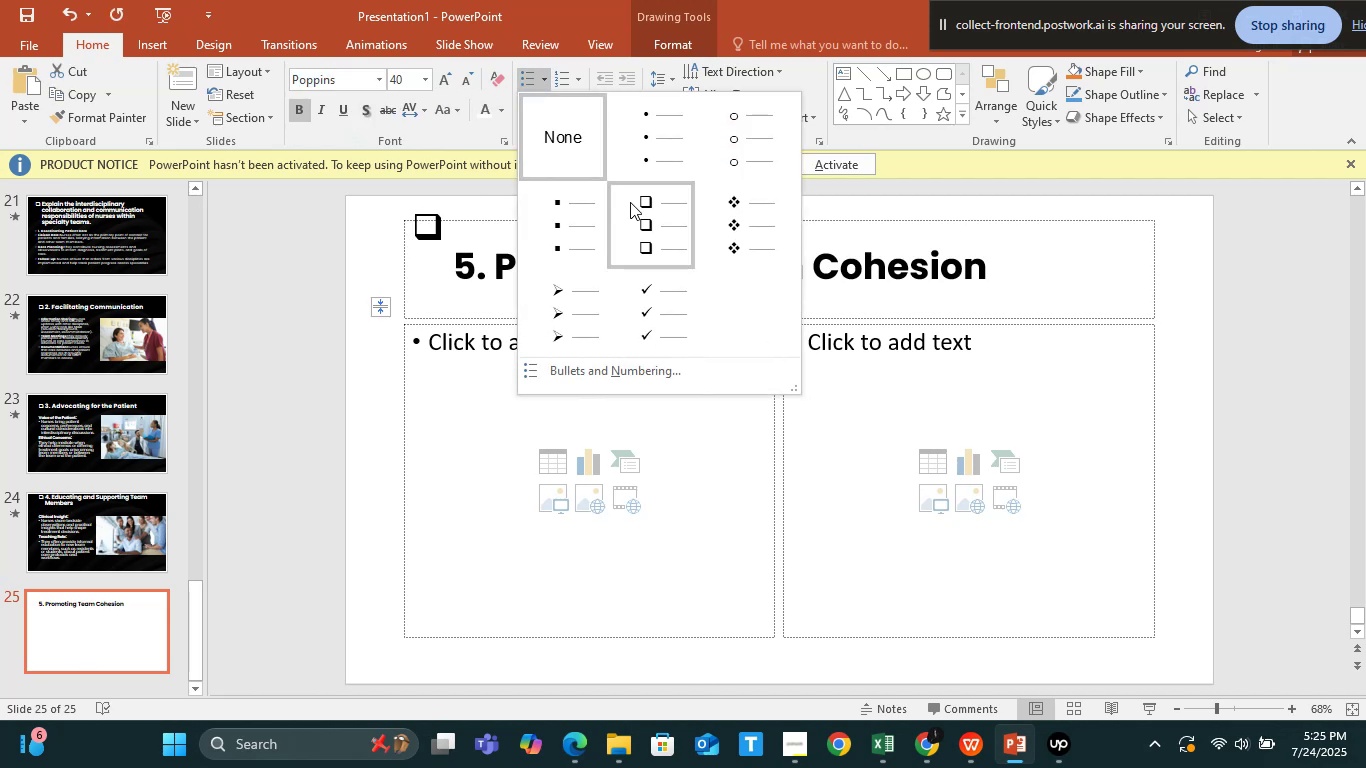 
left_click([637, 212])
 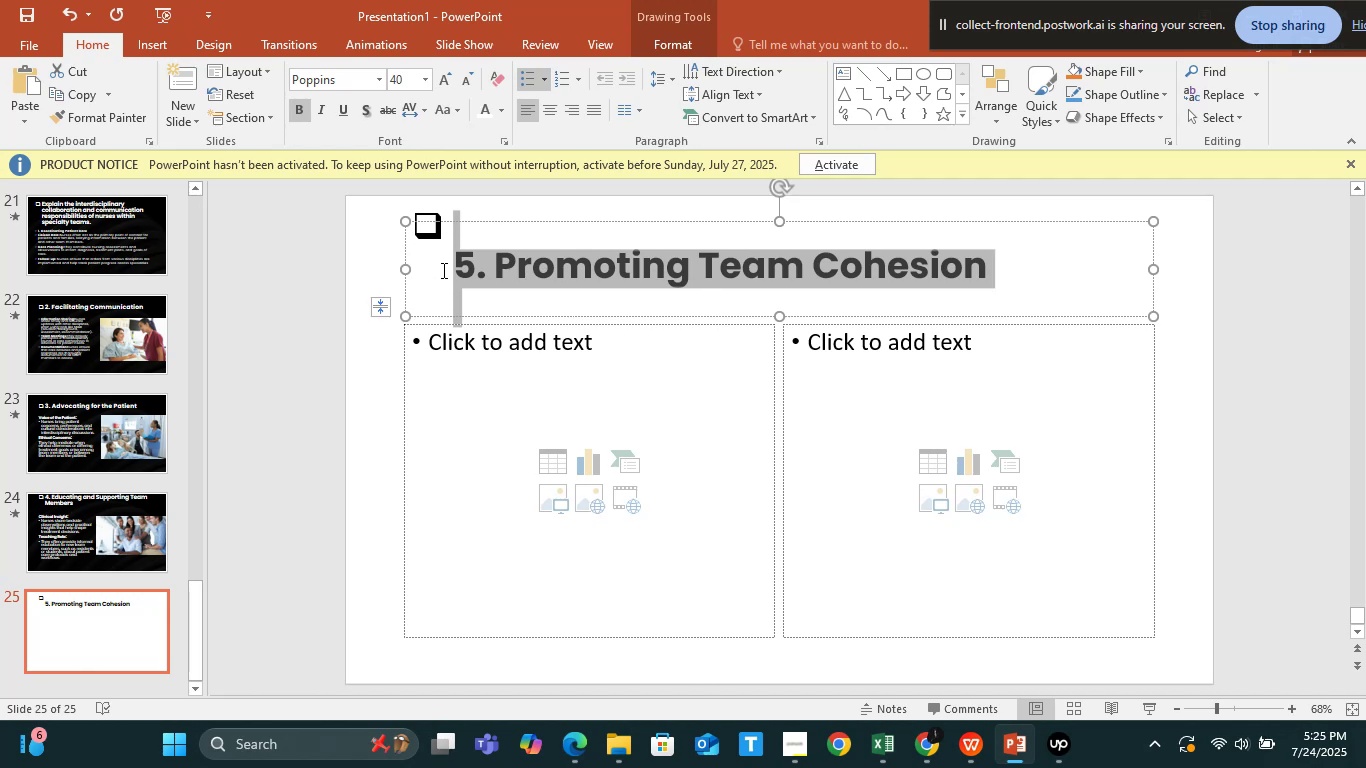 
left_click([442, 270])
 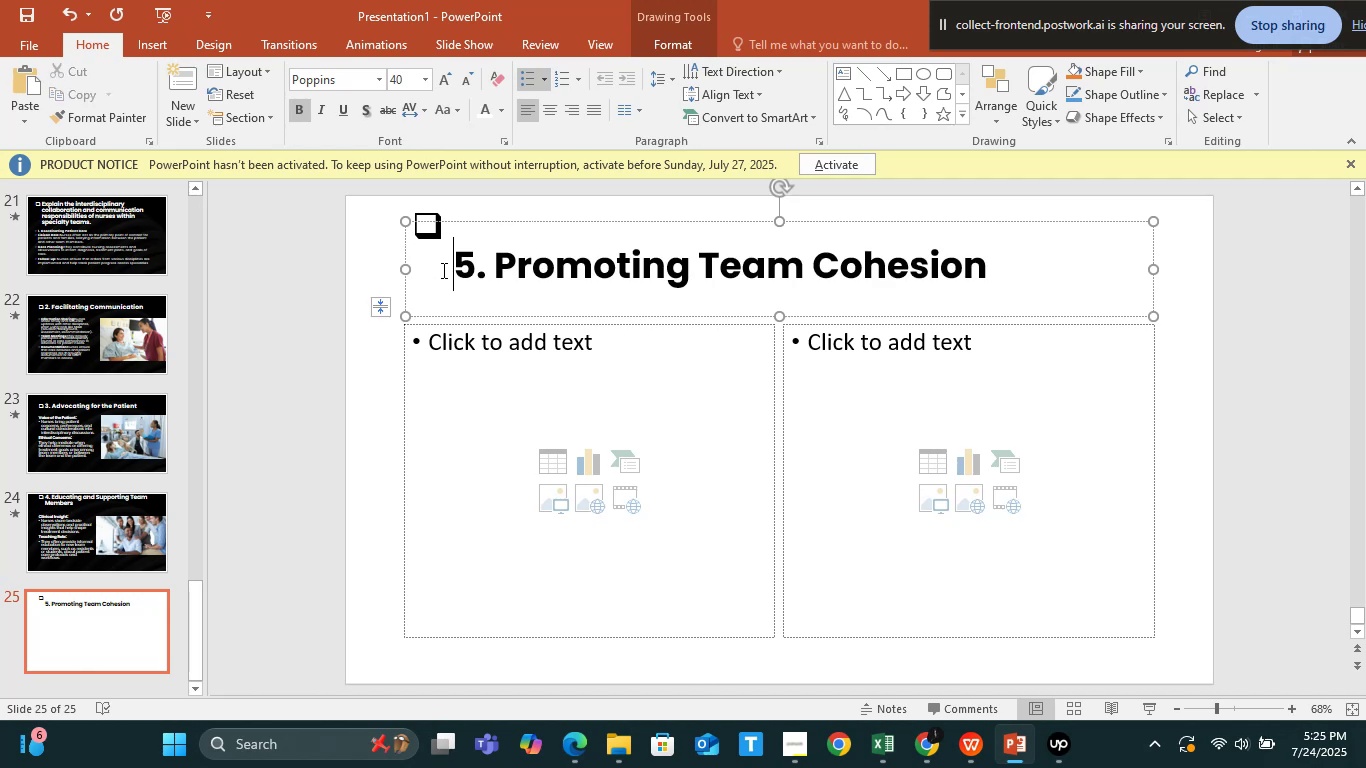 
key(Backspace)
 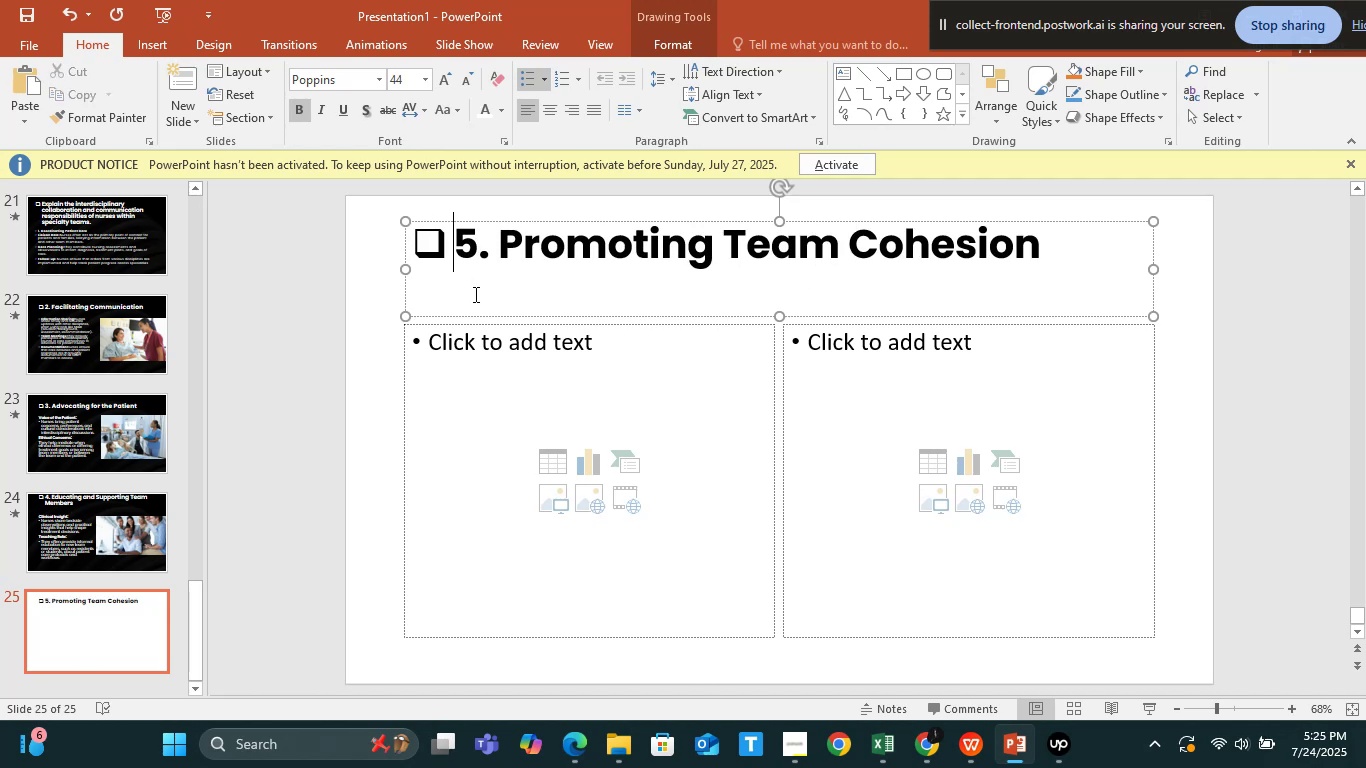 
left_click([478, 290])
 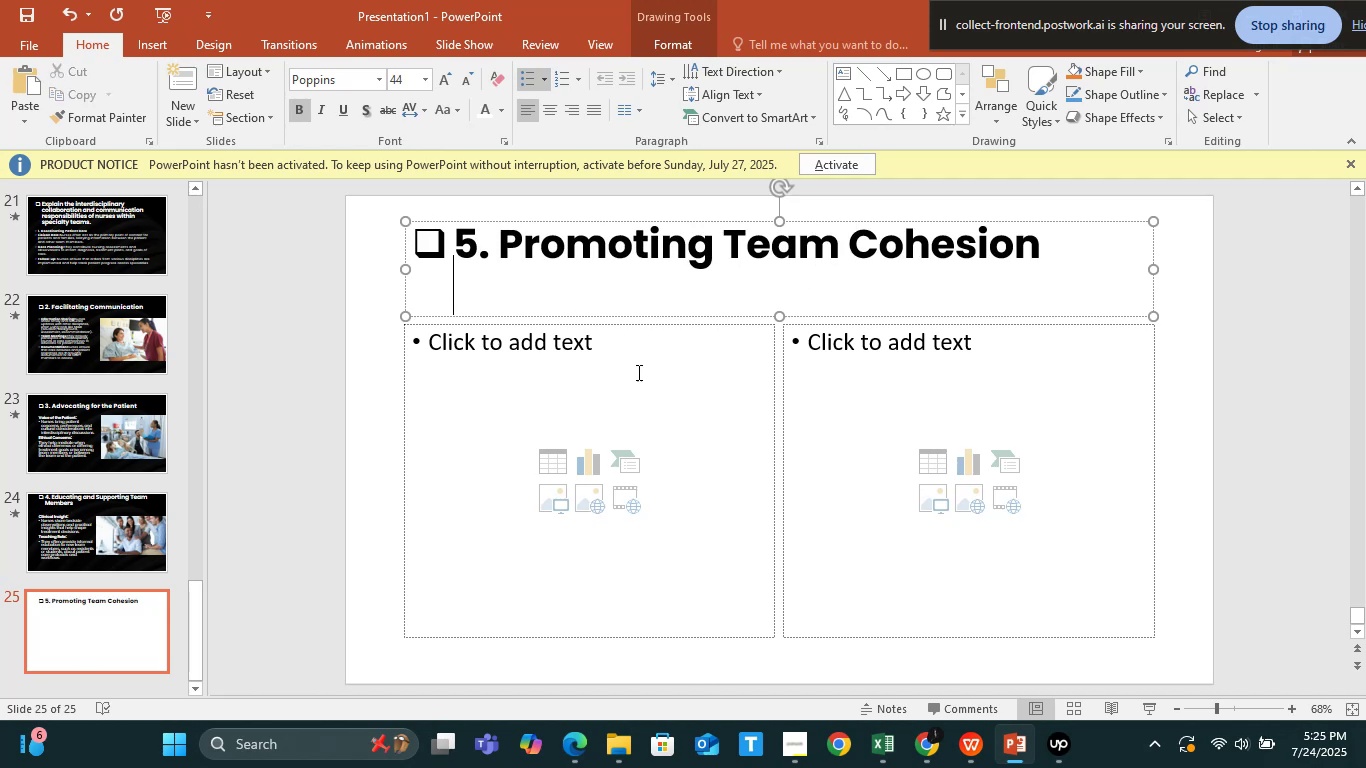 
left_click([638, 419])
 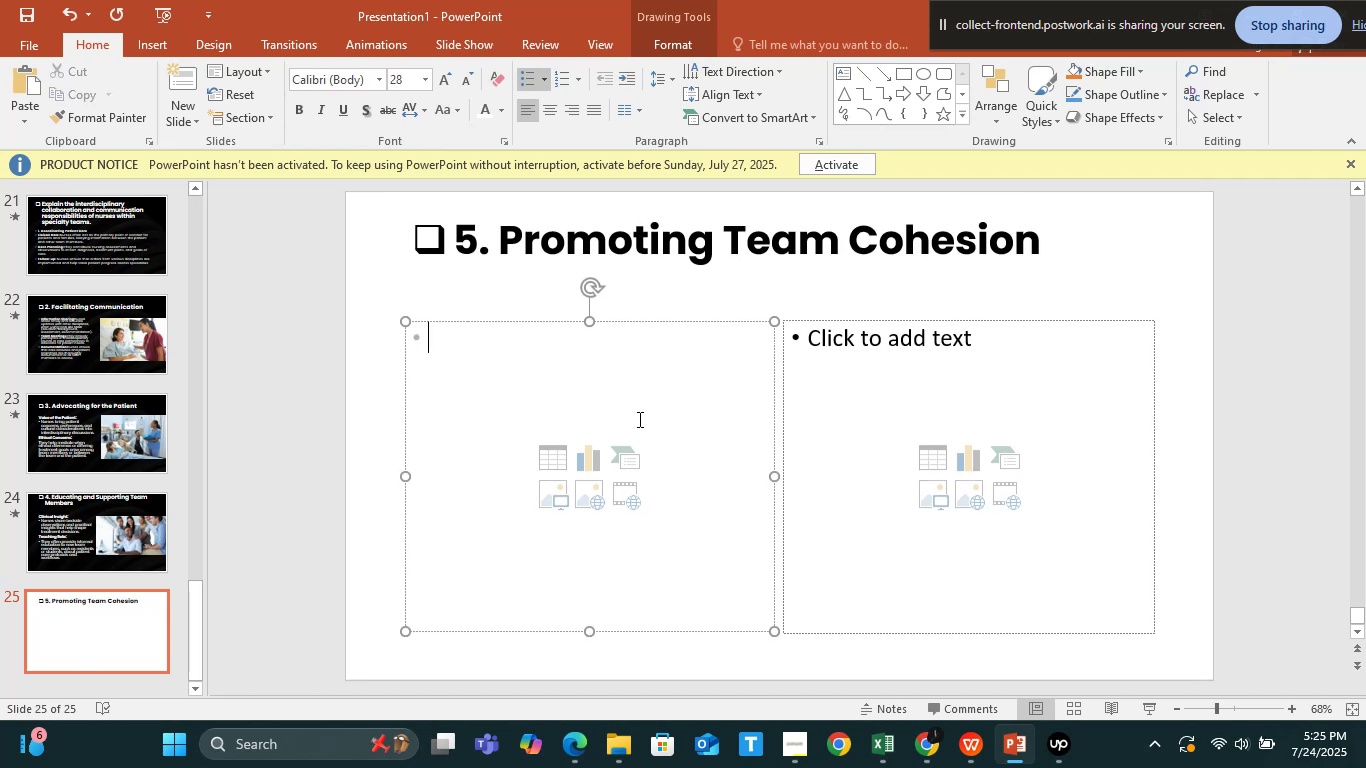 
key(Alt+Tab)
 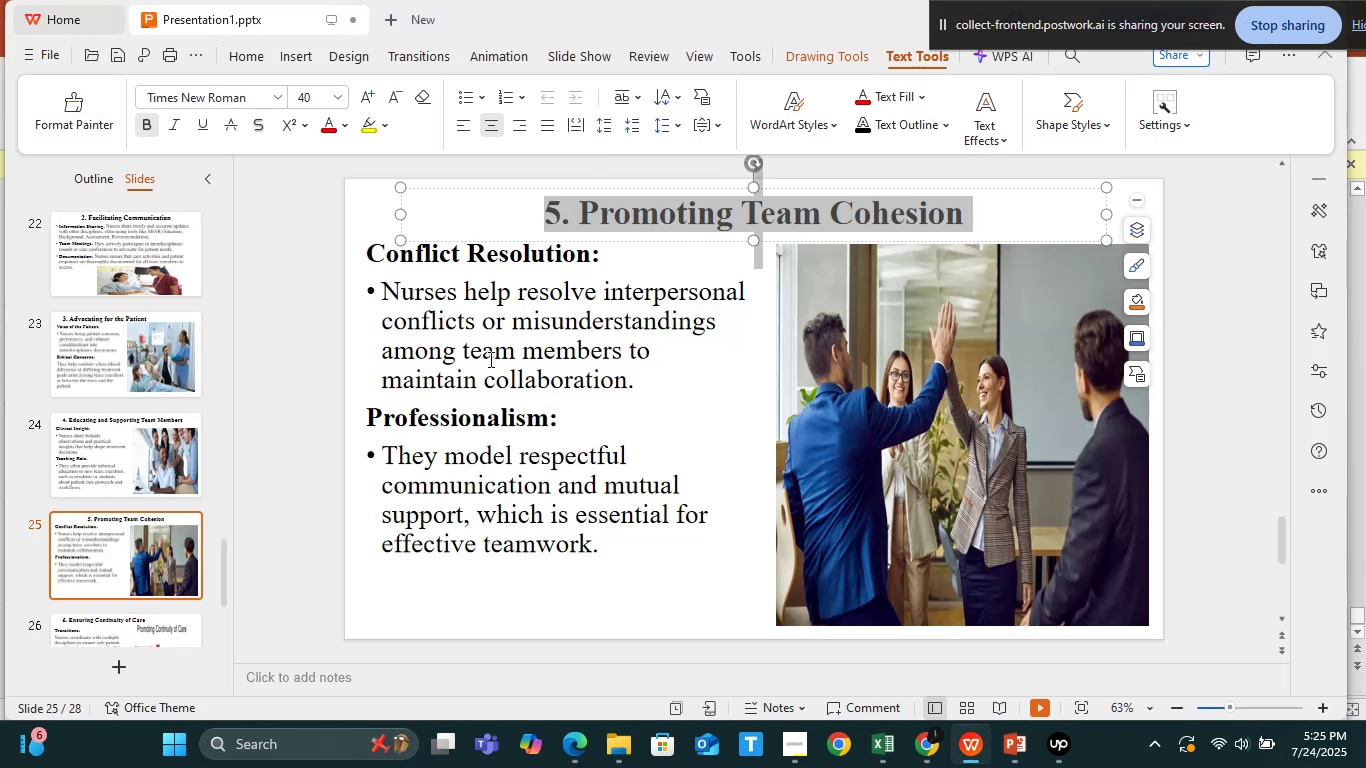 
left_click([489, 359])
 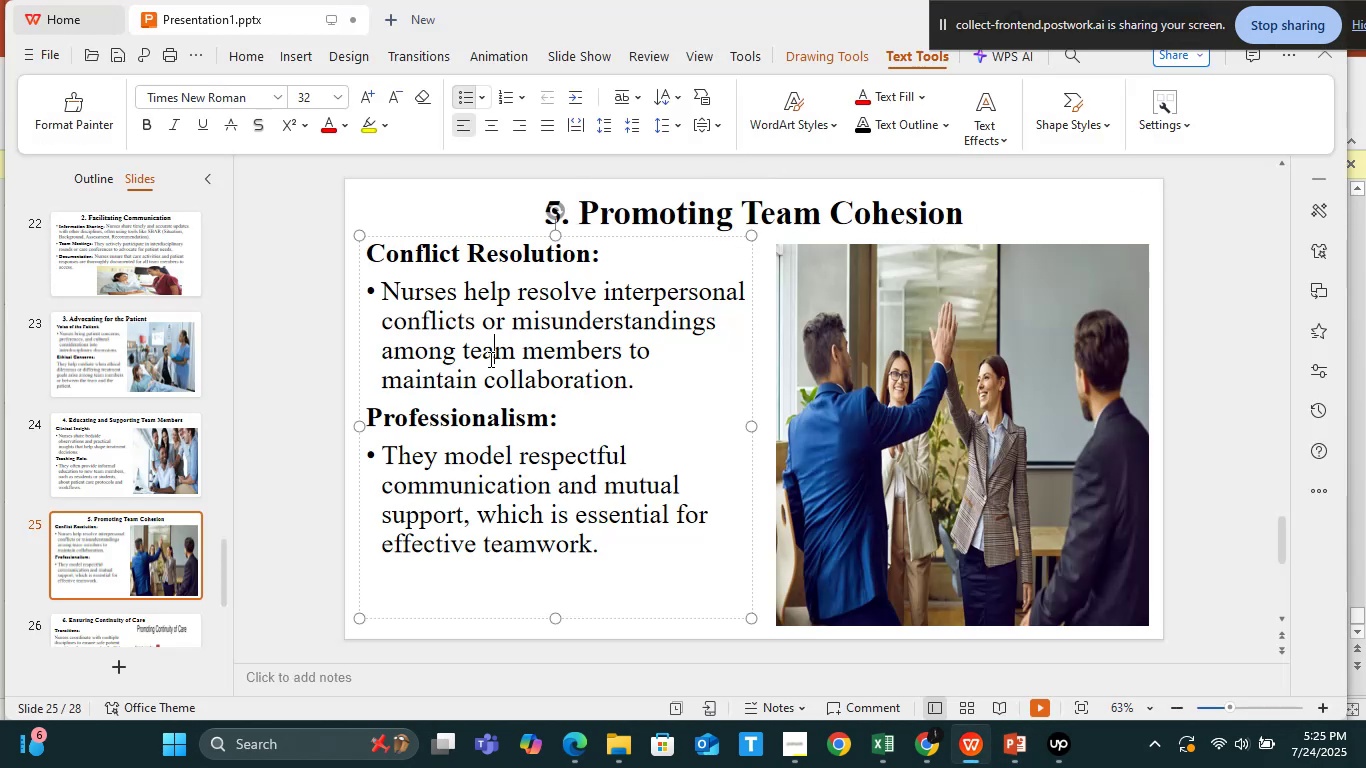 
key(Control+A)
 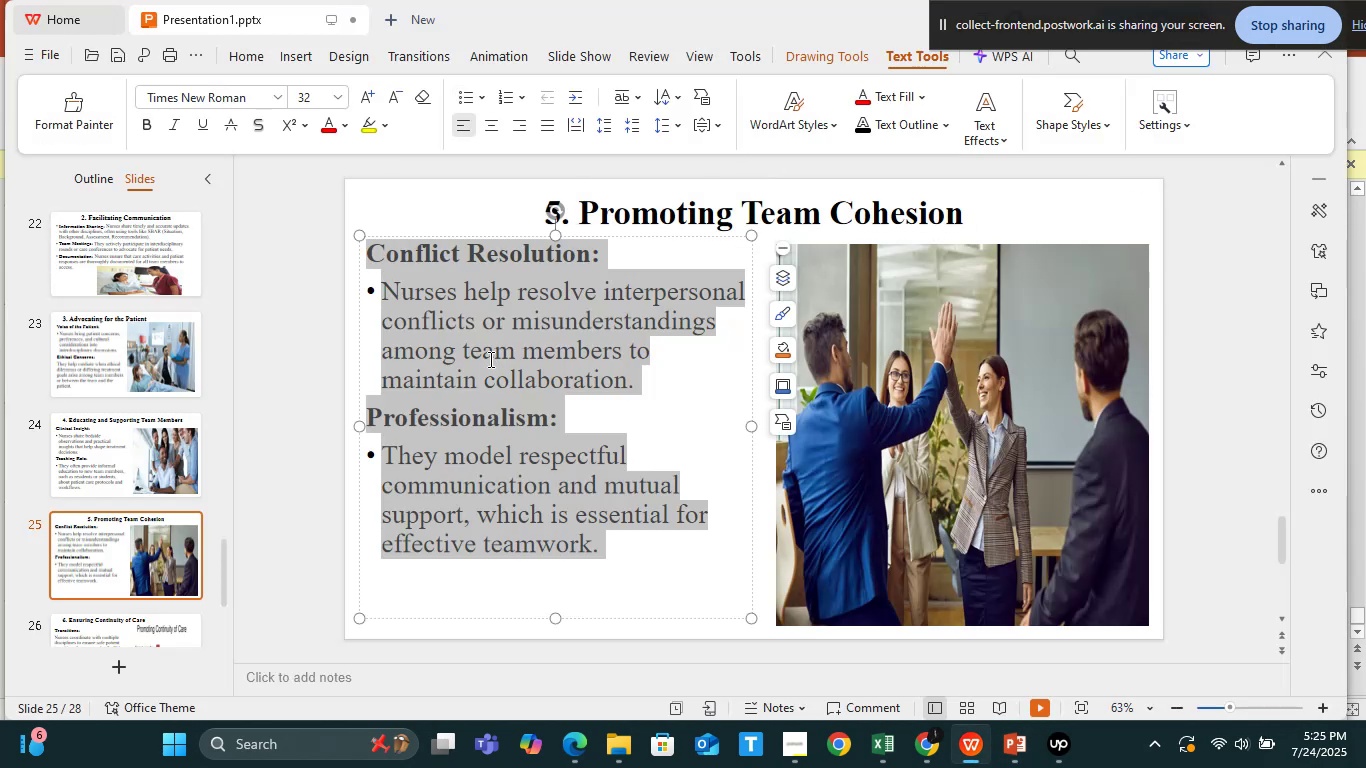 
key(Control+C)
 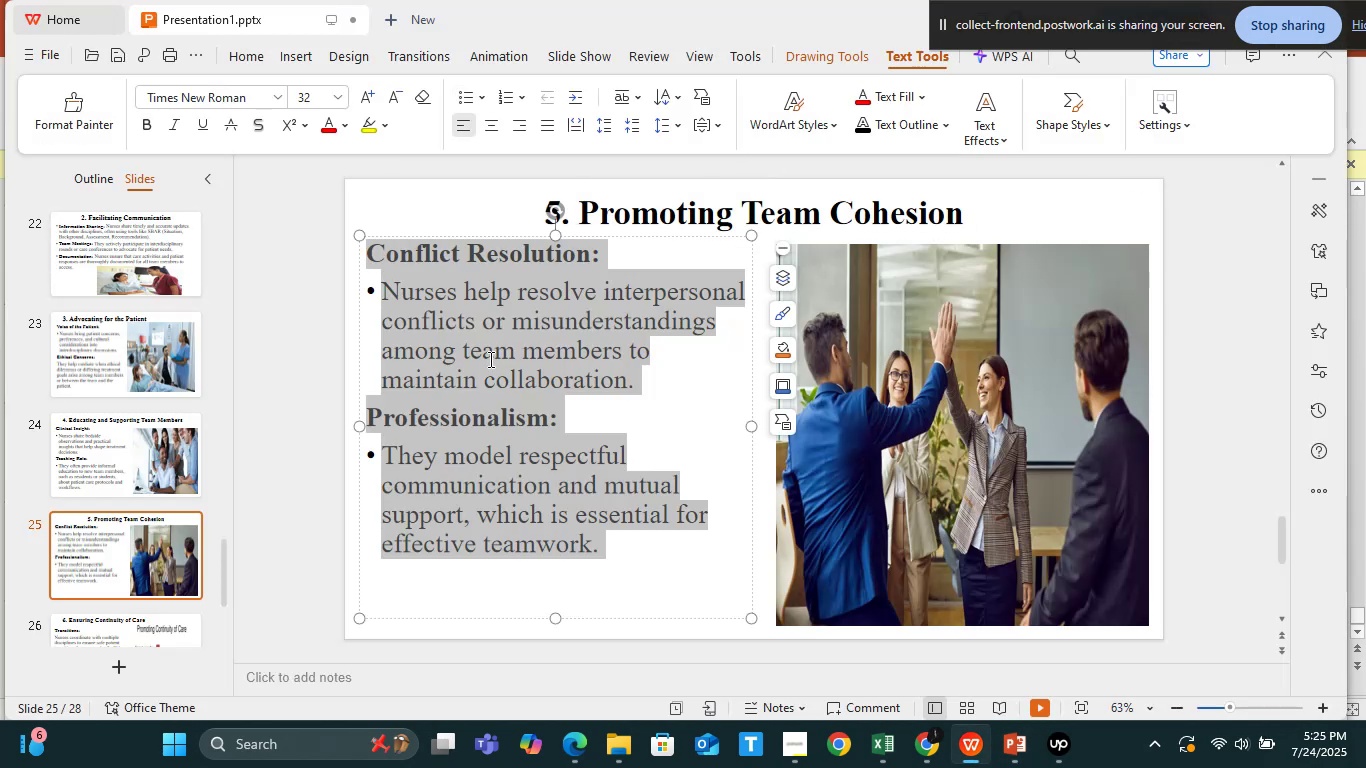 
key(Alt+Tab)
 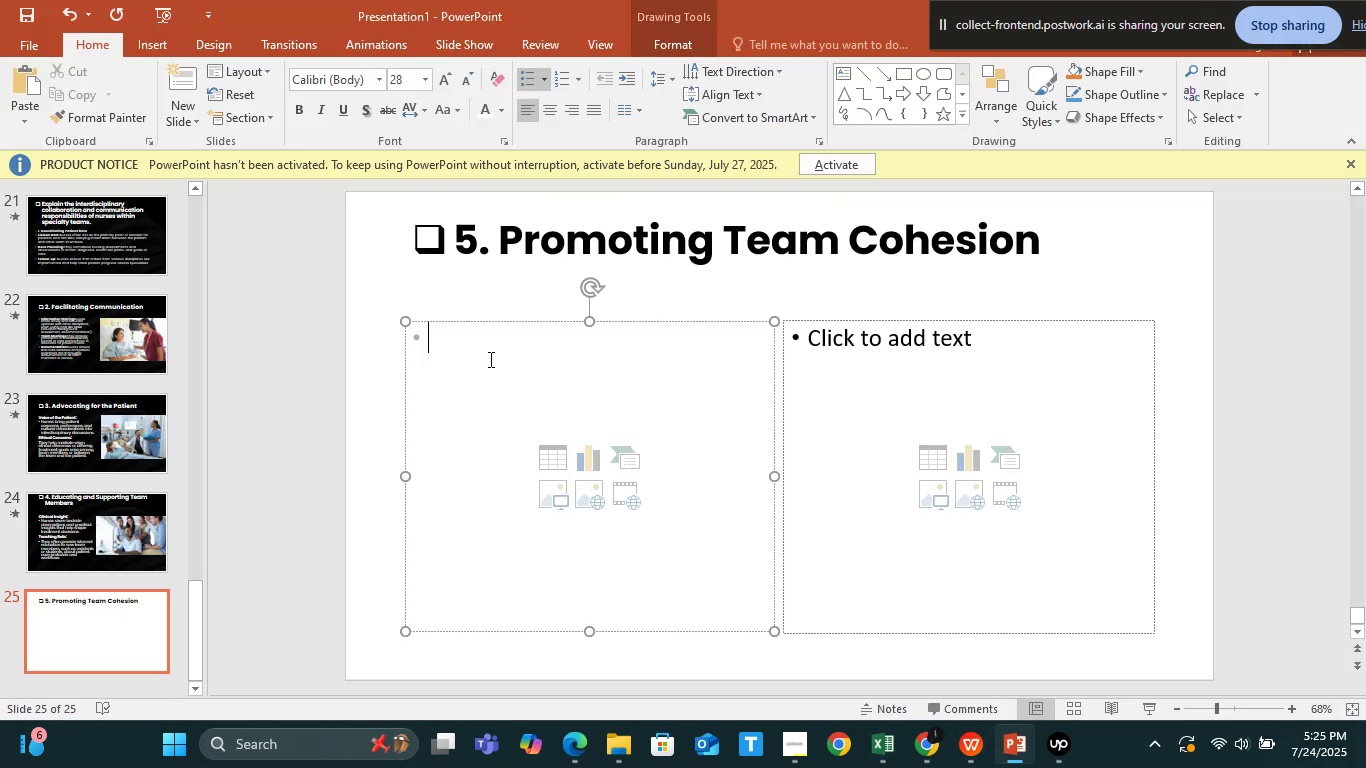 
left_click([489, 359])
 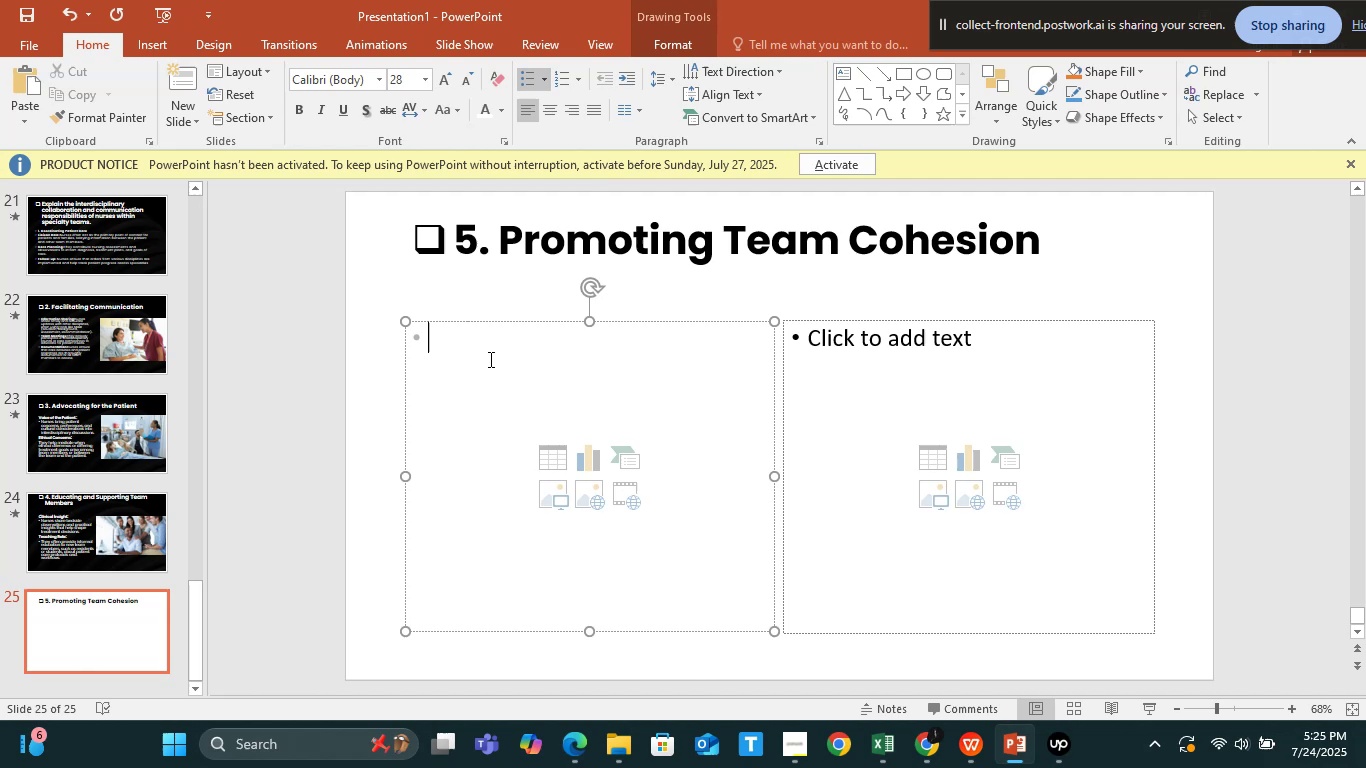 
key(Control+V)
 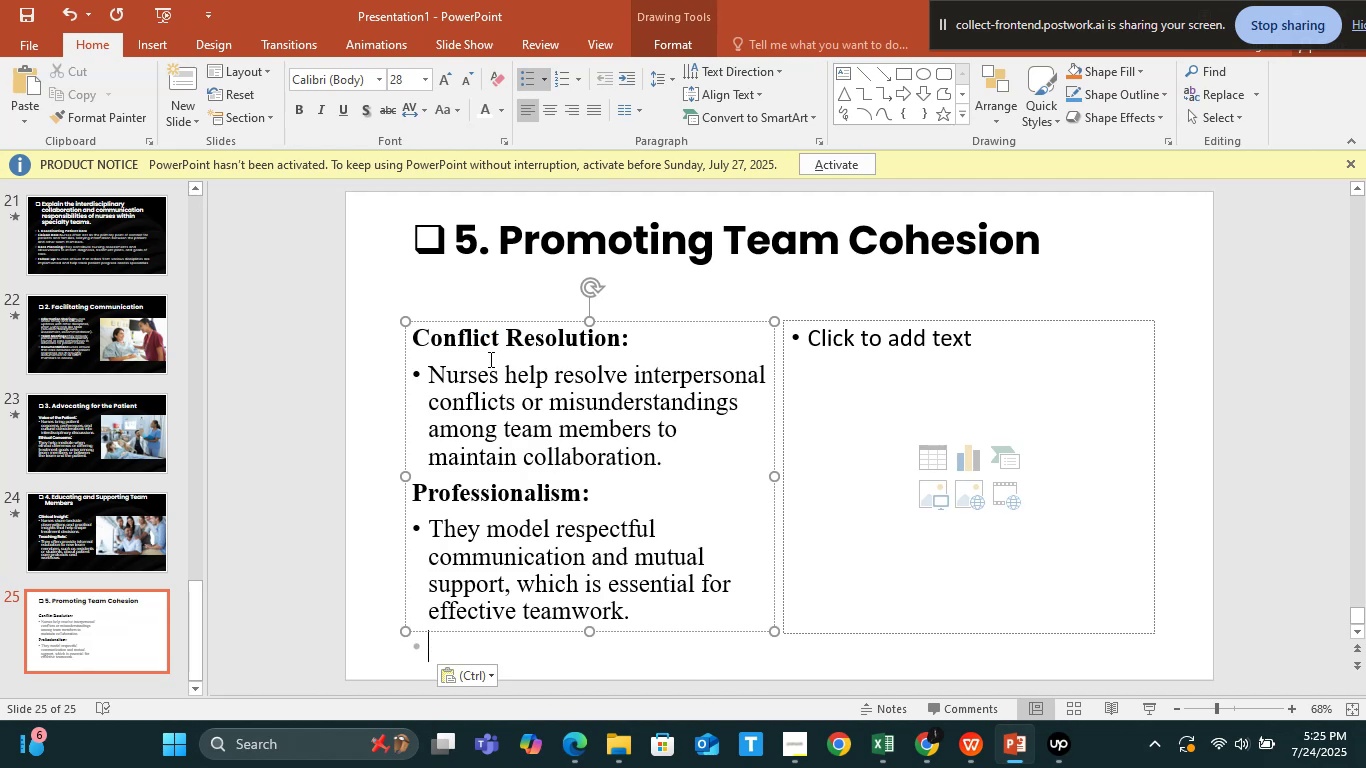 
key(Backspace)
 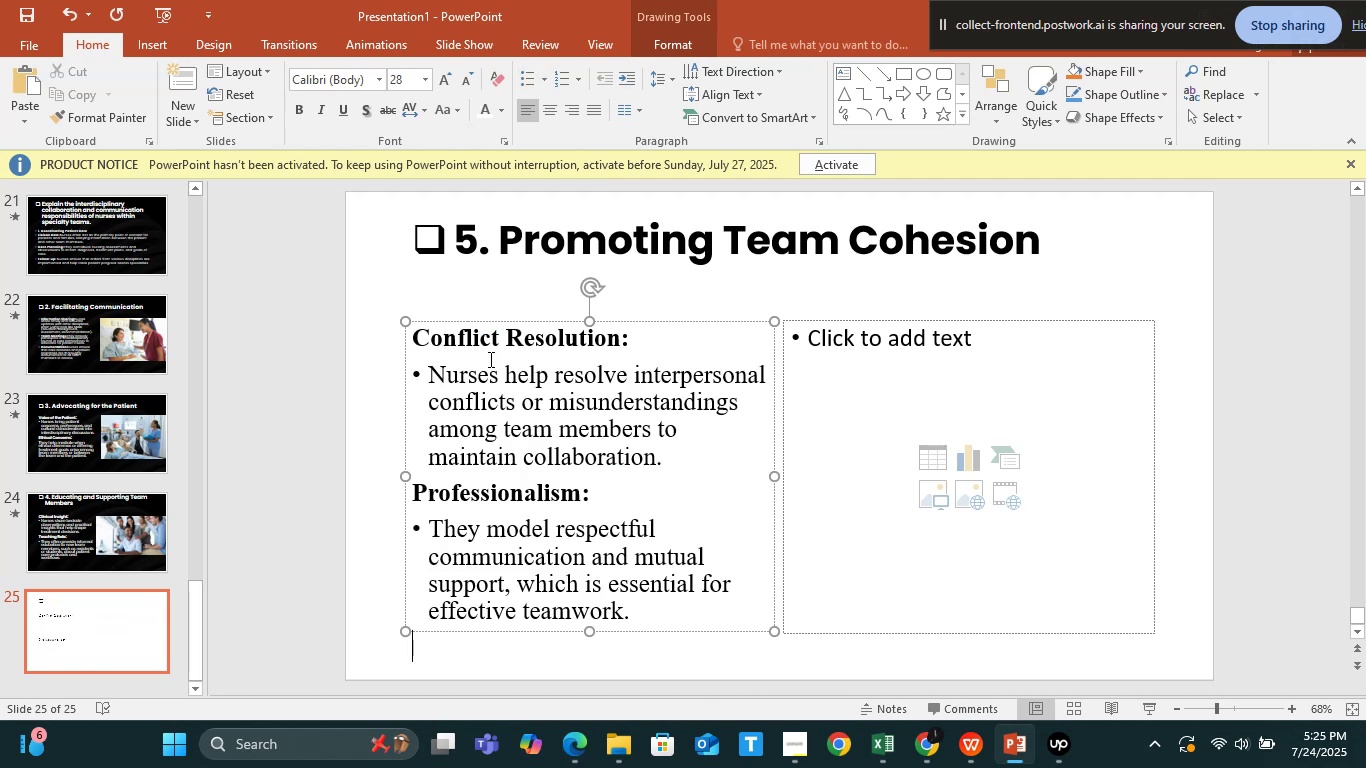 
key(Backspace)
 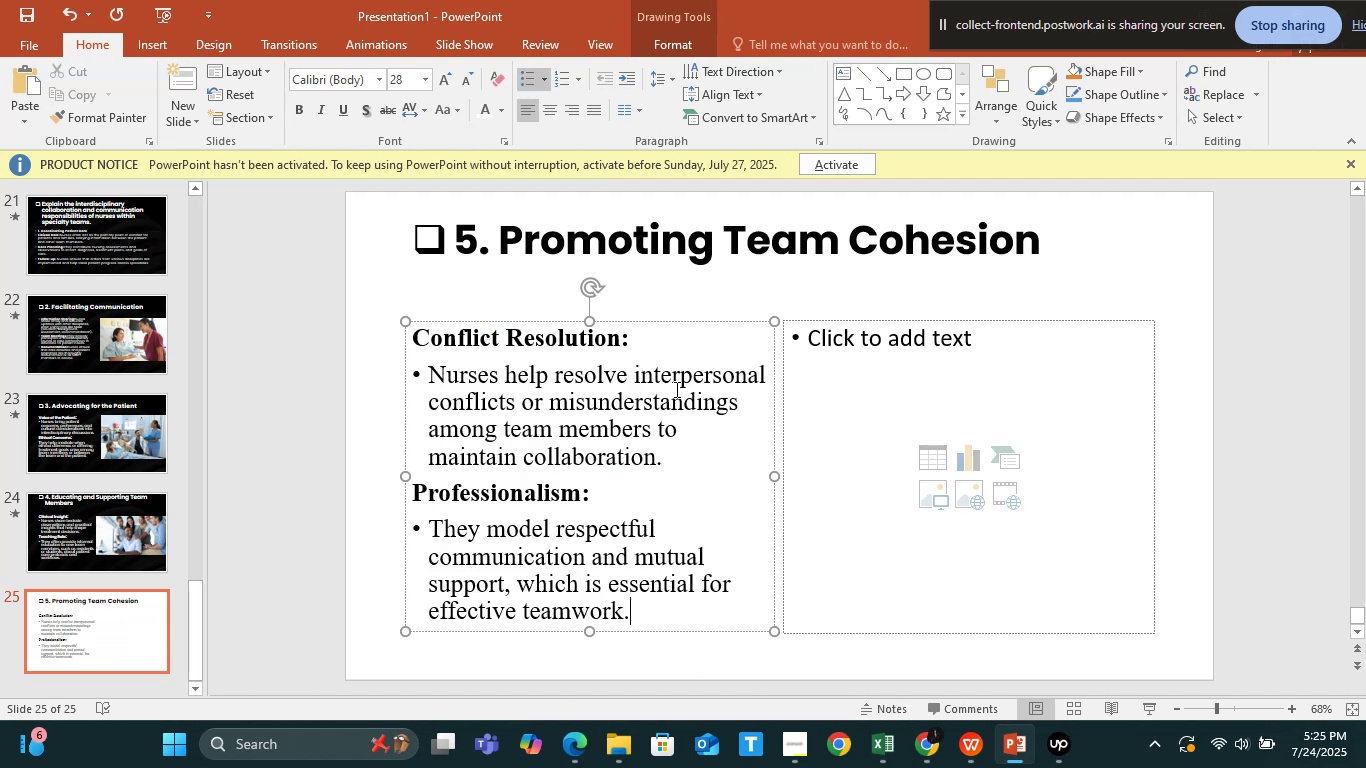 
left_click([670, 400])
 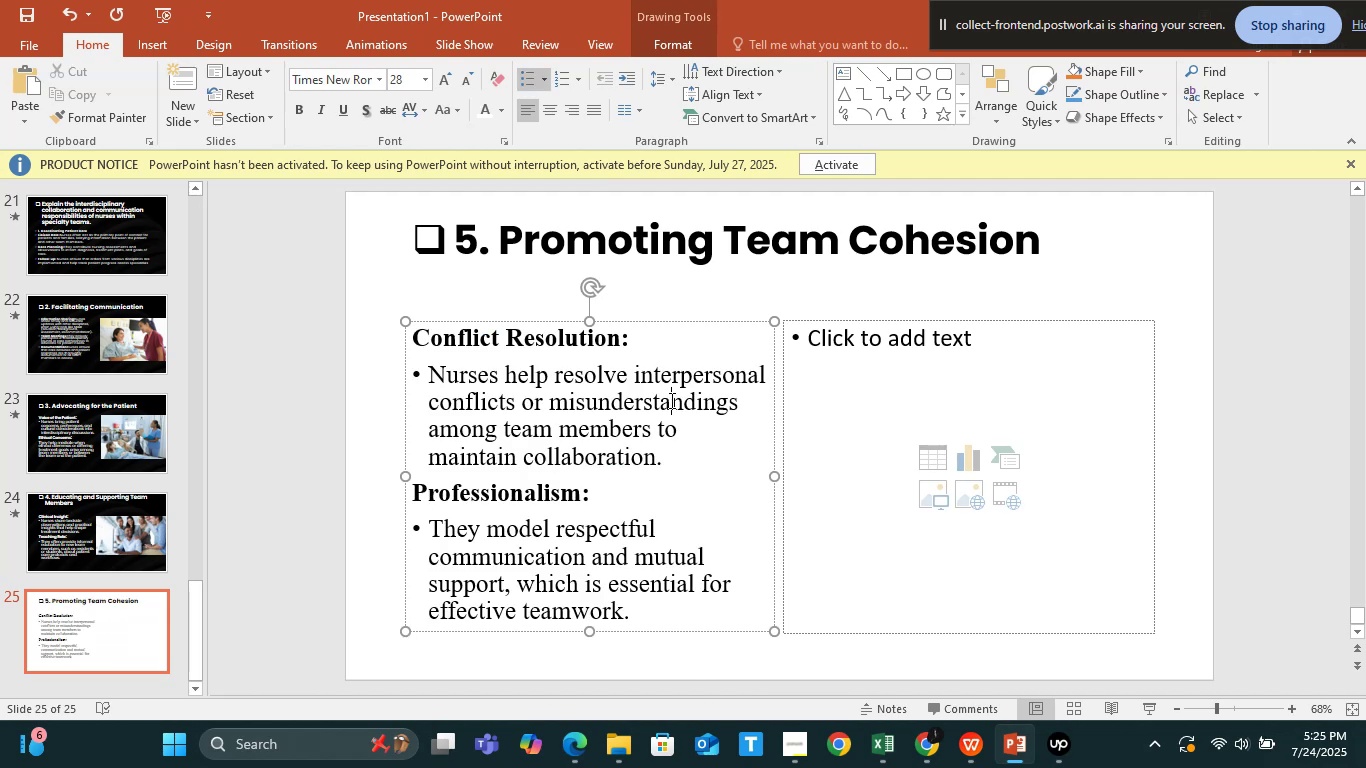 
key(Control+A)
 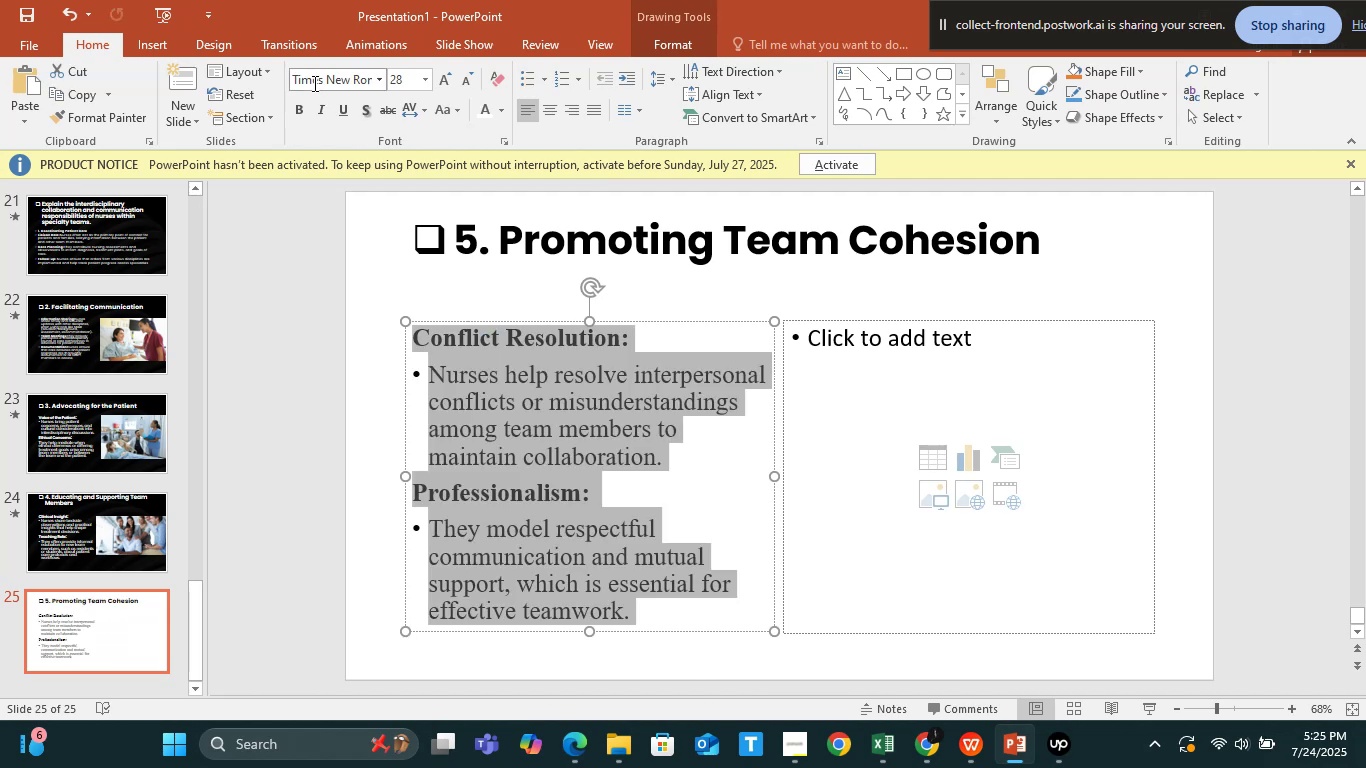 
left_click([314, 80])
 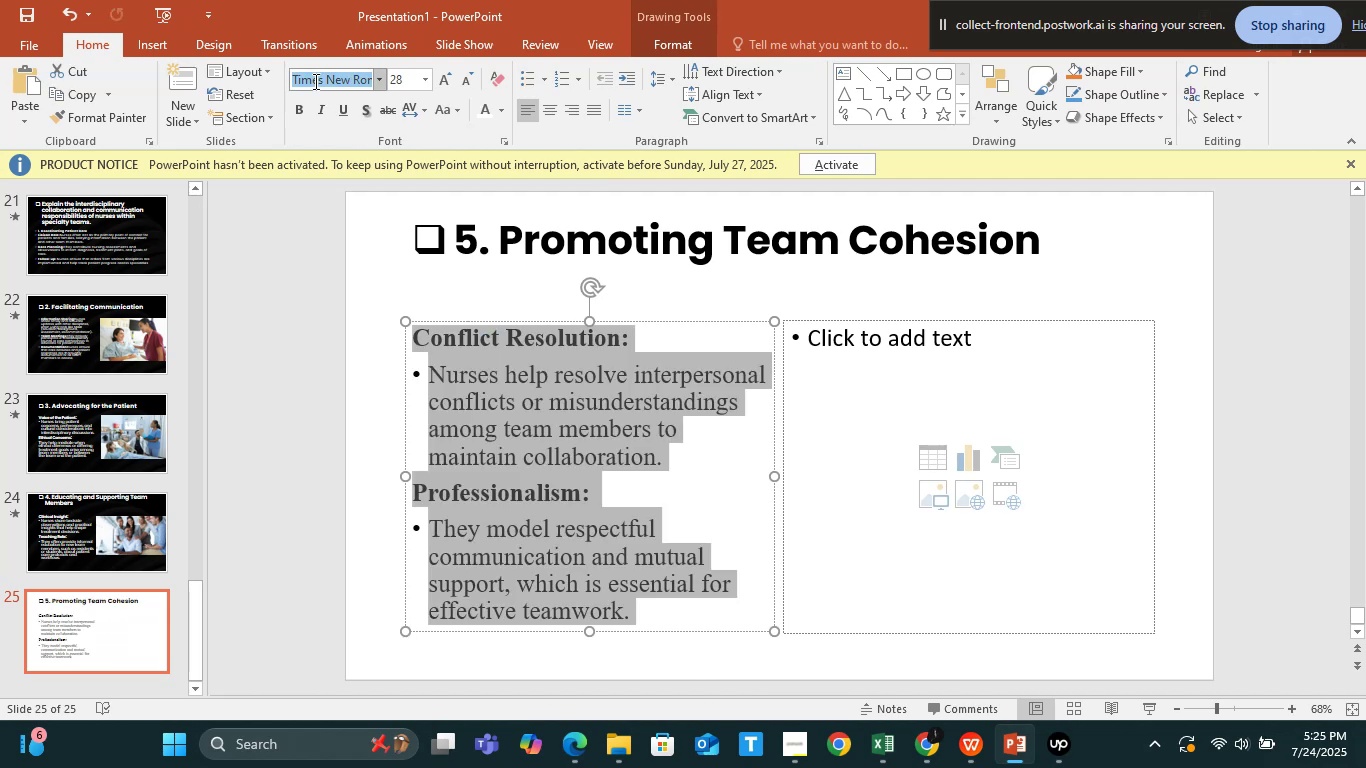 
type(po)
 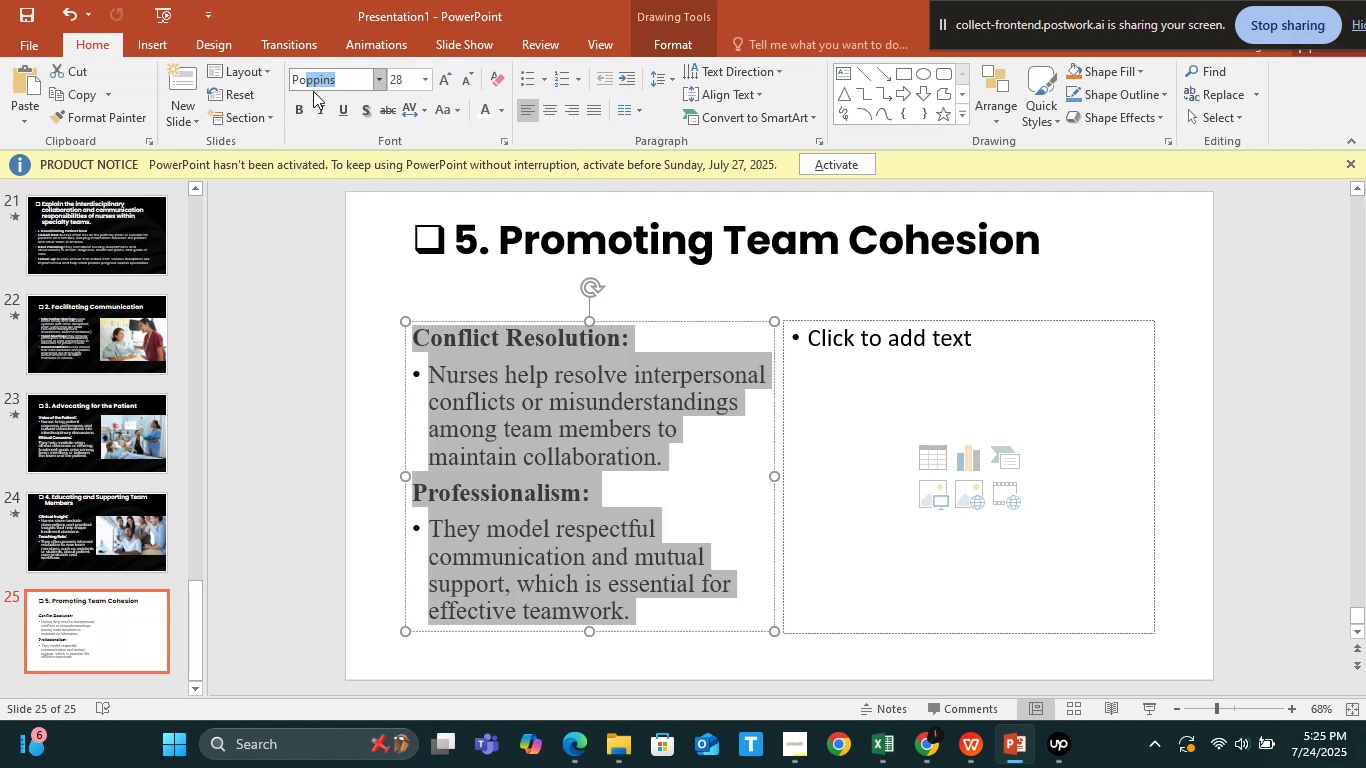 
key(Enter)
 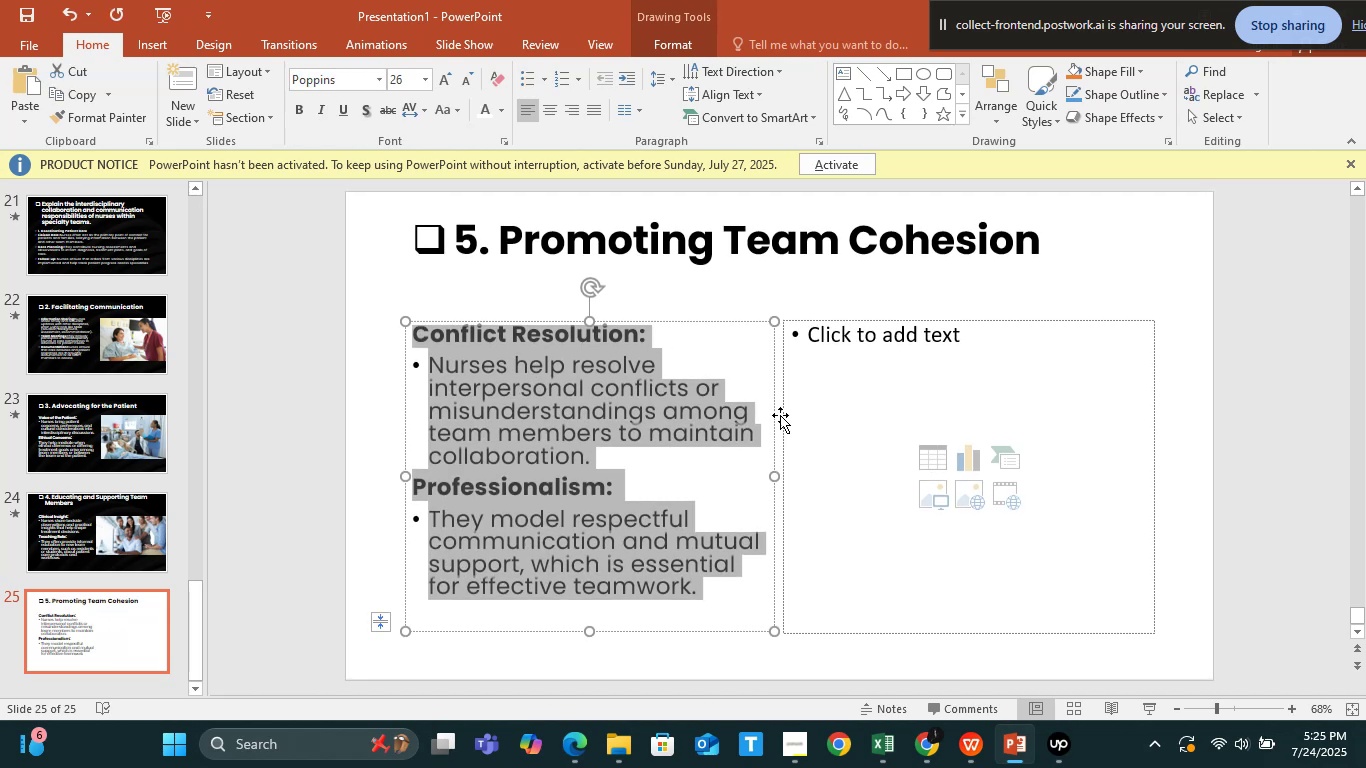 
left_click([800, 422])
 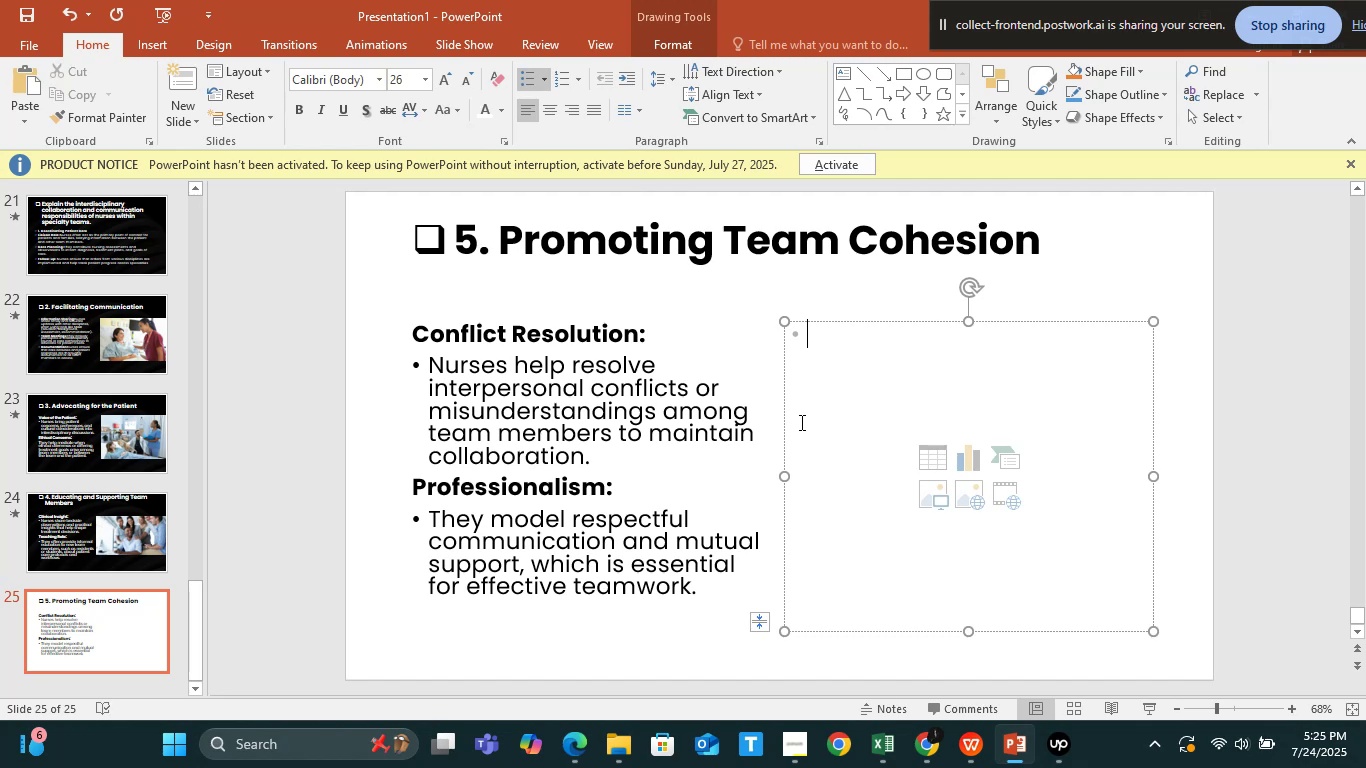 
key(Alt+Tab)
 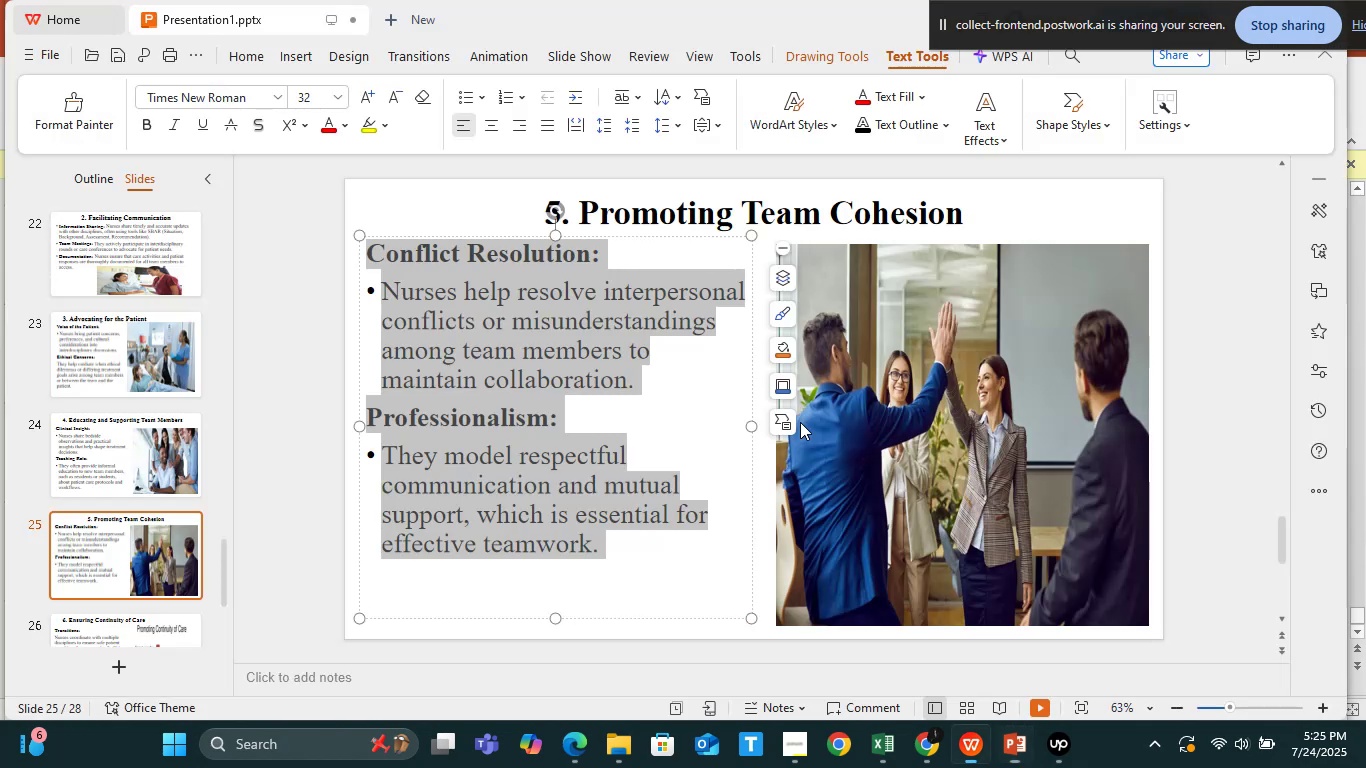 
key(Alt+AltLeft)
 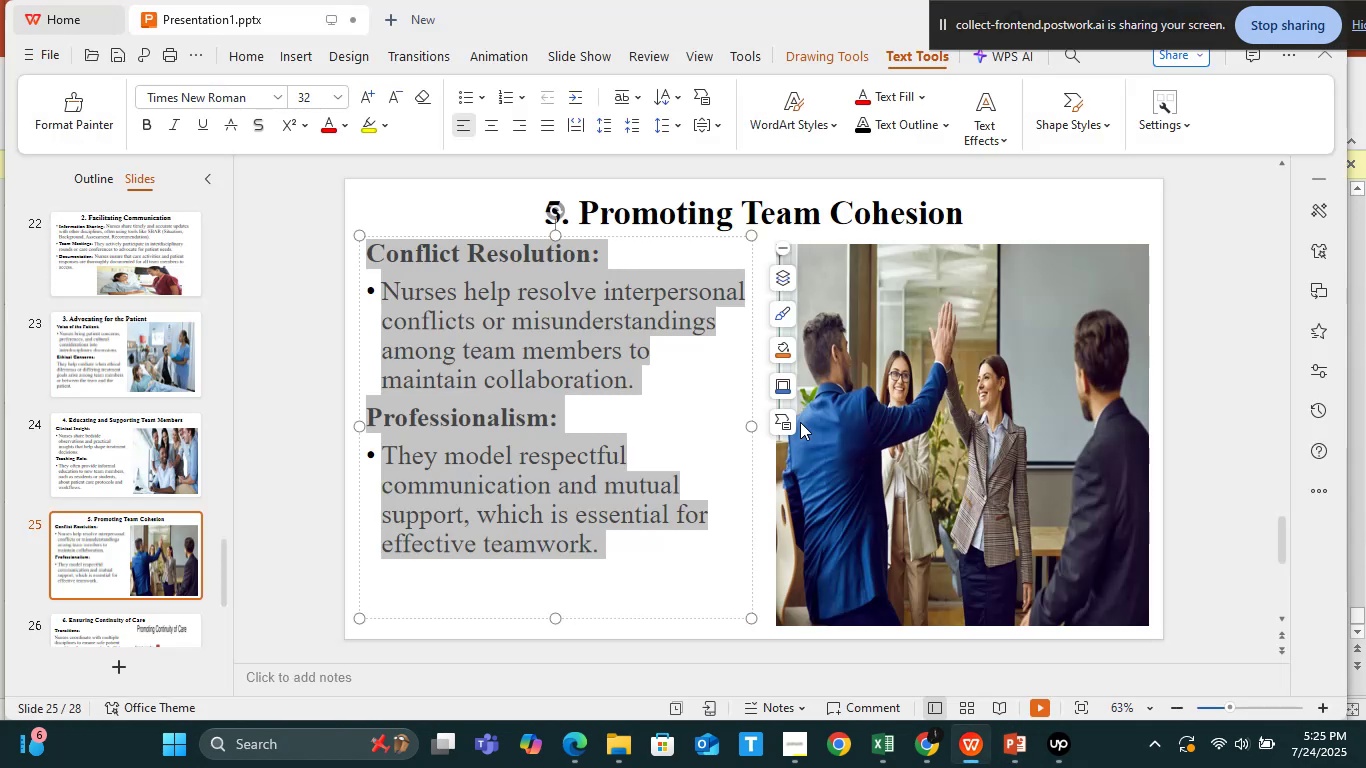 
key(Alt+Tab)
 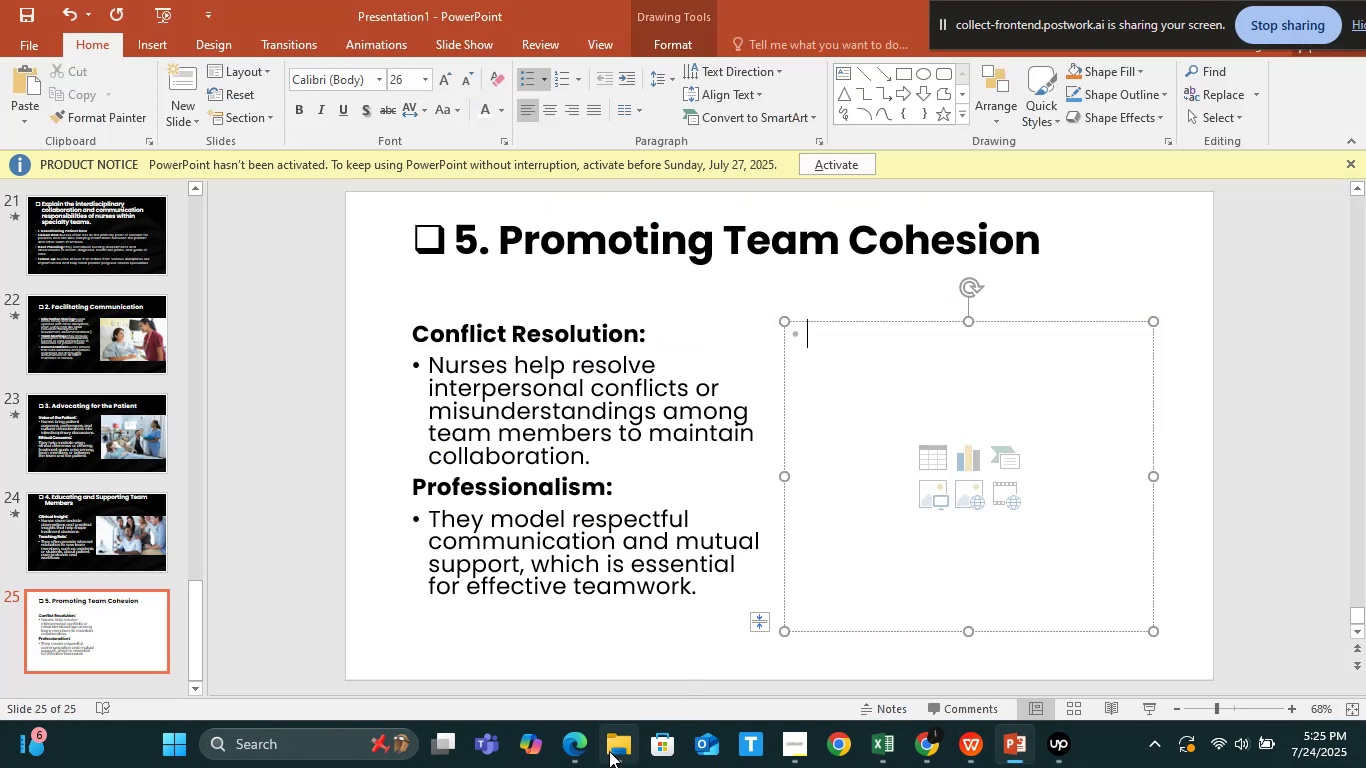 
left_click([609, 751])
 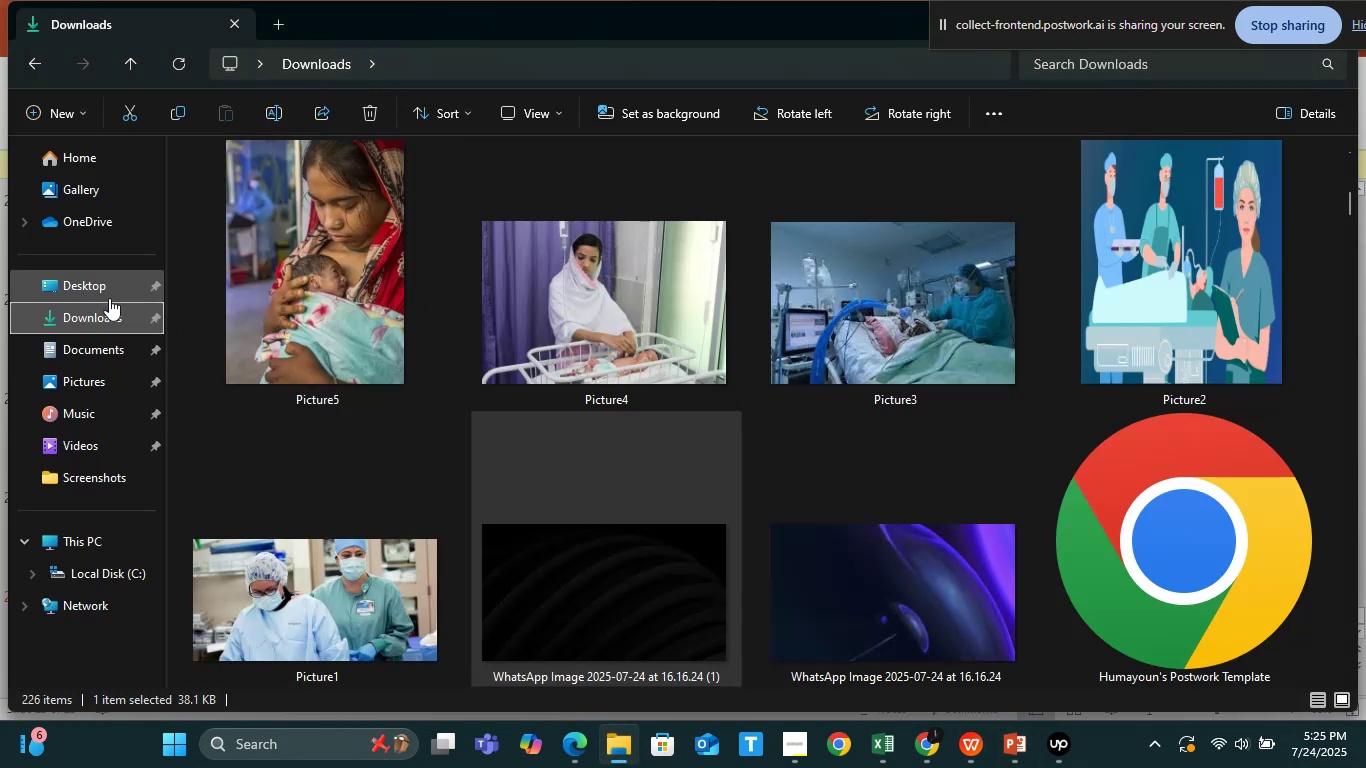 
left_click([110, 302])
 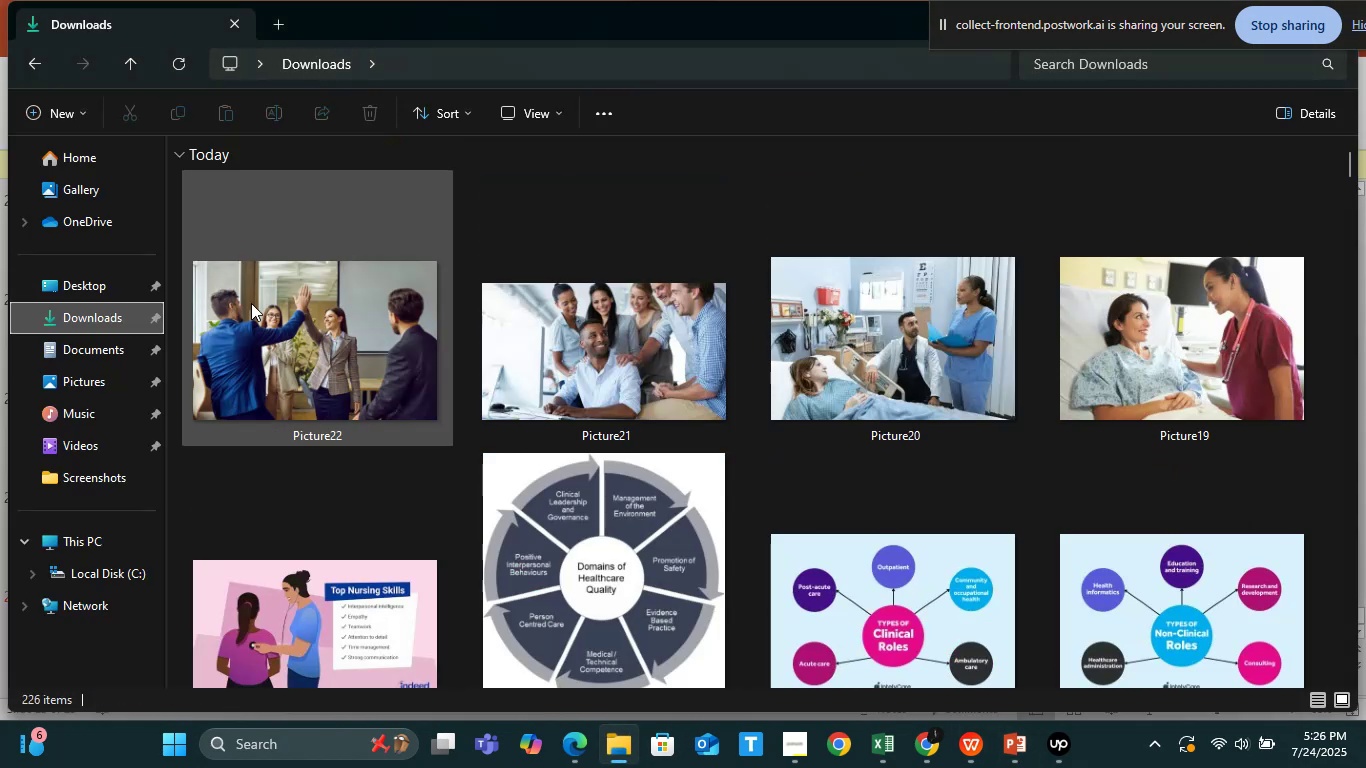 
left_click_drag(start_coordinate=[261, 316], to_coordinate=[955, 496])
 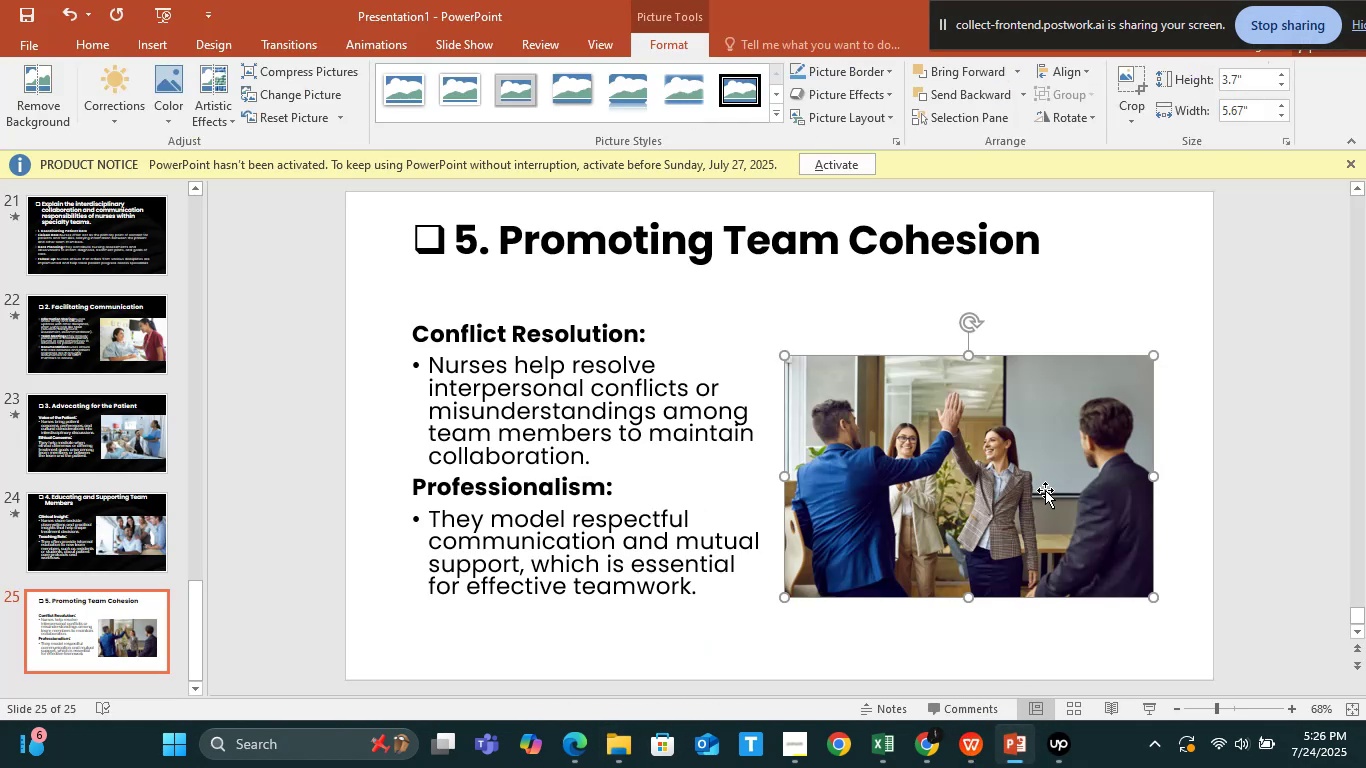 
left_click_drag(start_coordinate=[1045, 489], to_coordinate=[1104, 490])
 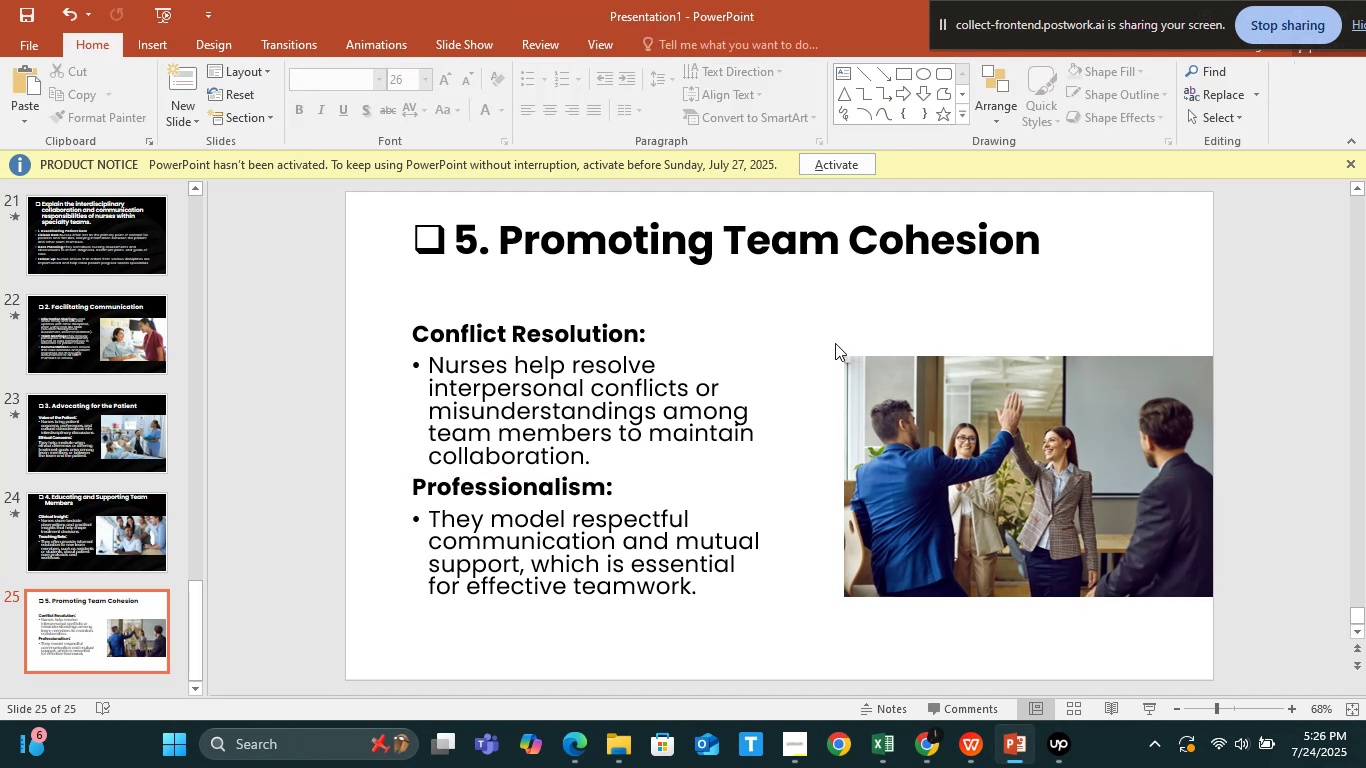 
left_click([866, 366])
 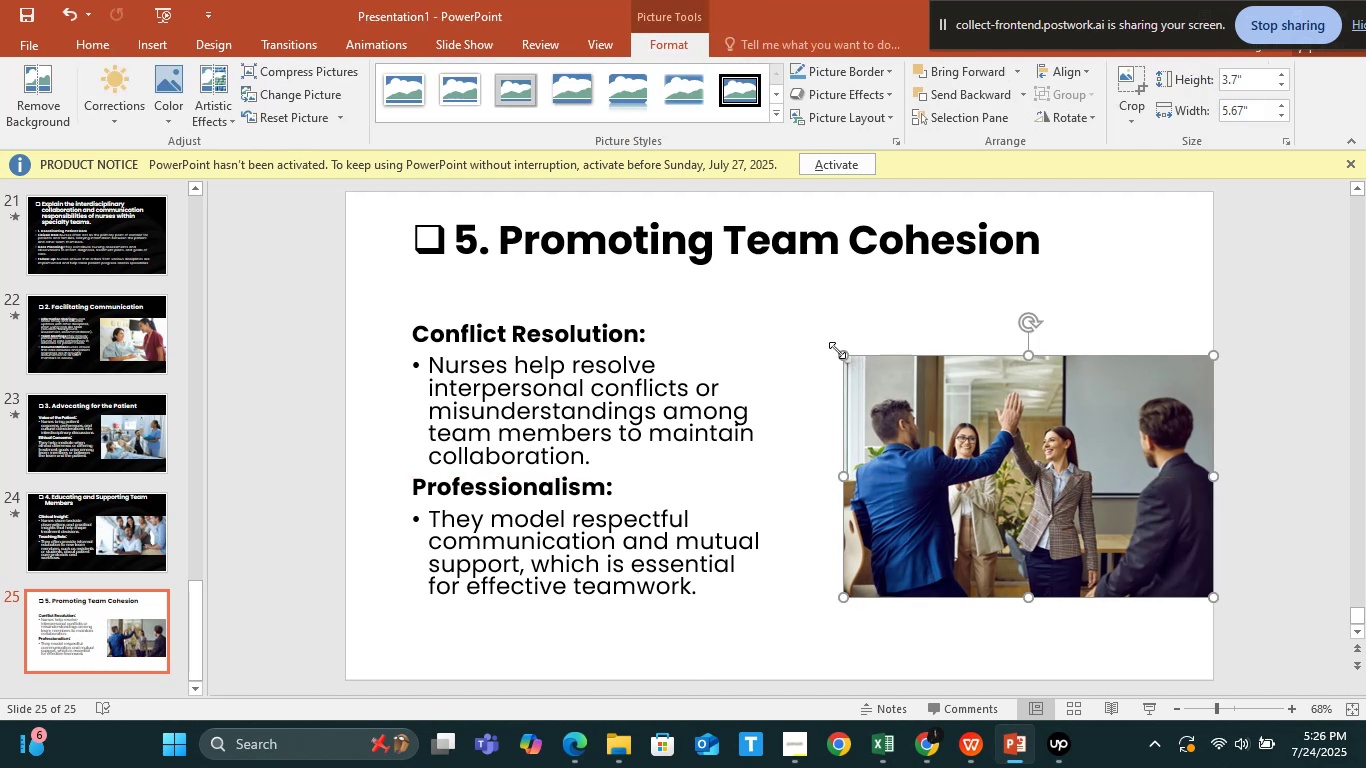 
left_click_drag(start_coordinate=[840, 350], to_coordinate=[815, 329])
 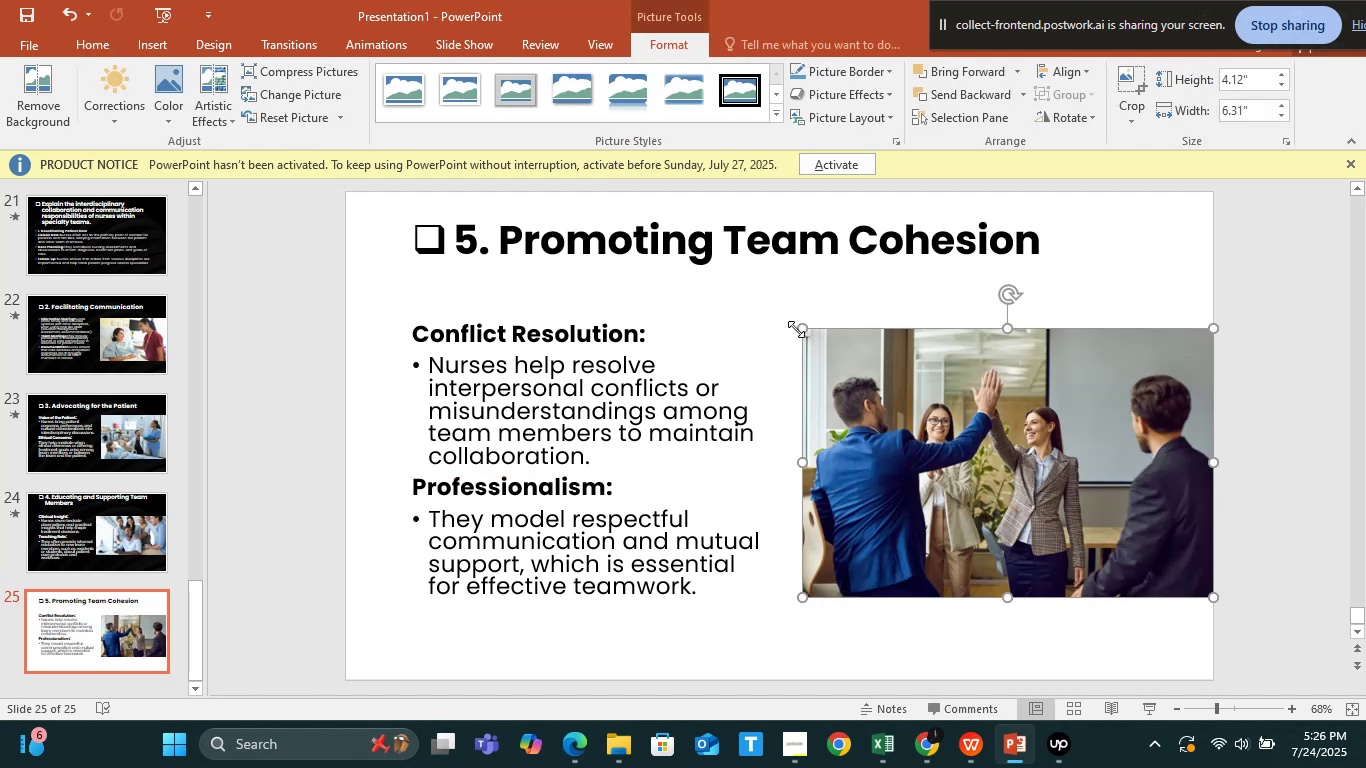 
left_click_drag(start_coordinate=[804, 331], to_coordinate=[792, 328])
 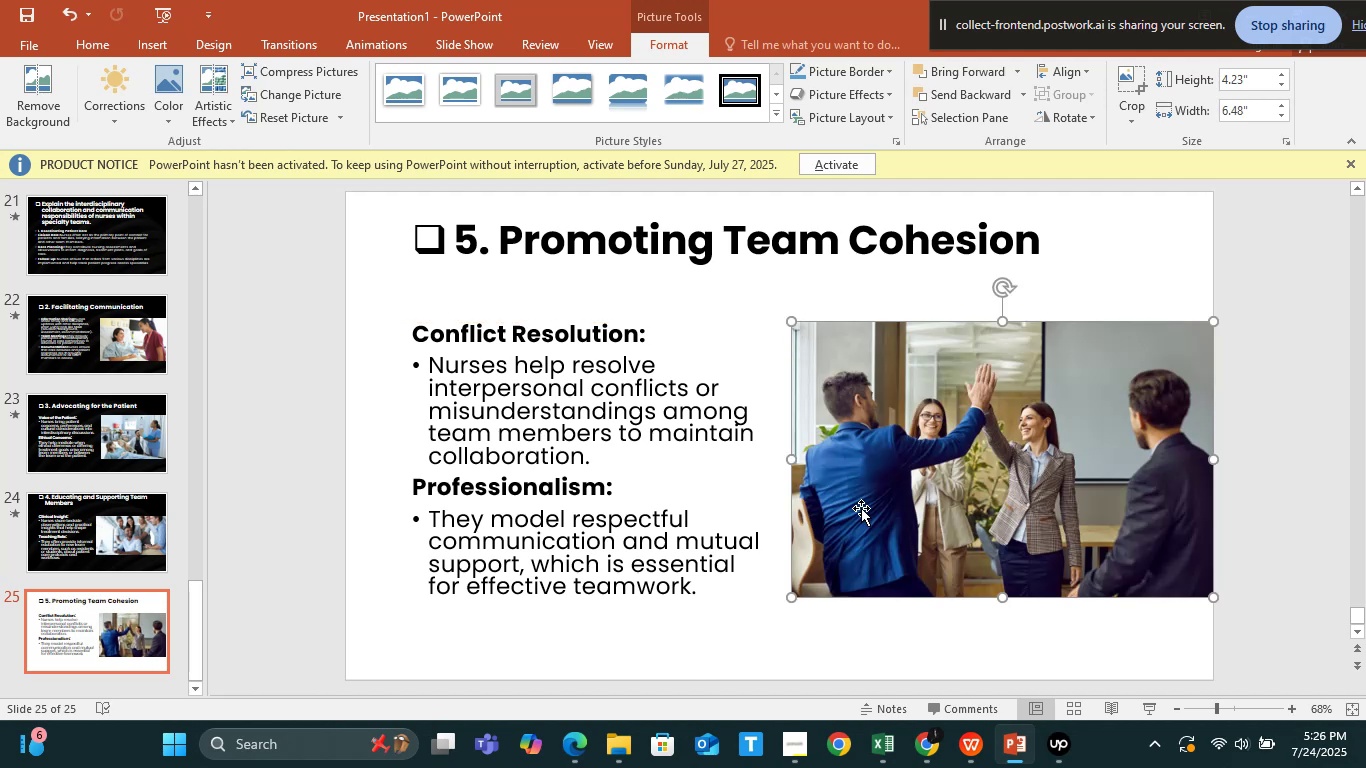 
left_click([861, 508])
 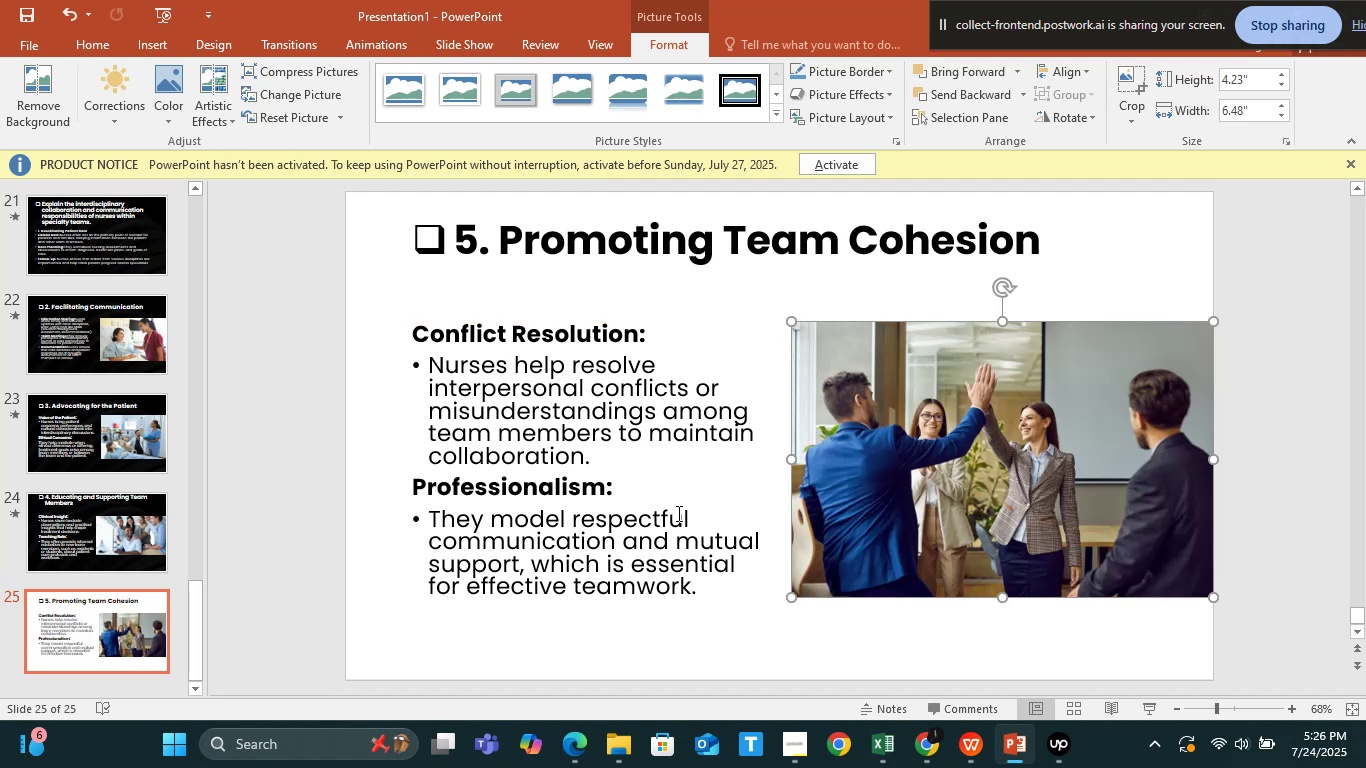 
left_click([677, 513])
 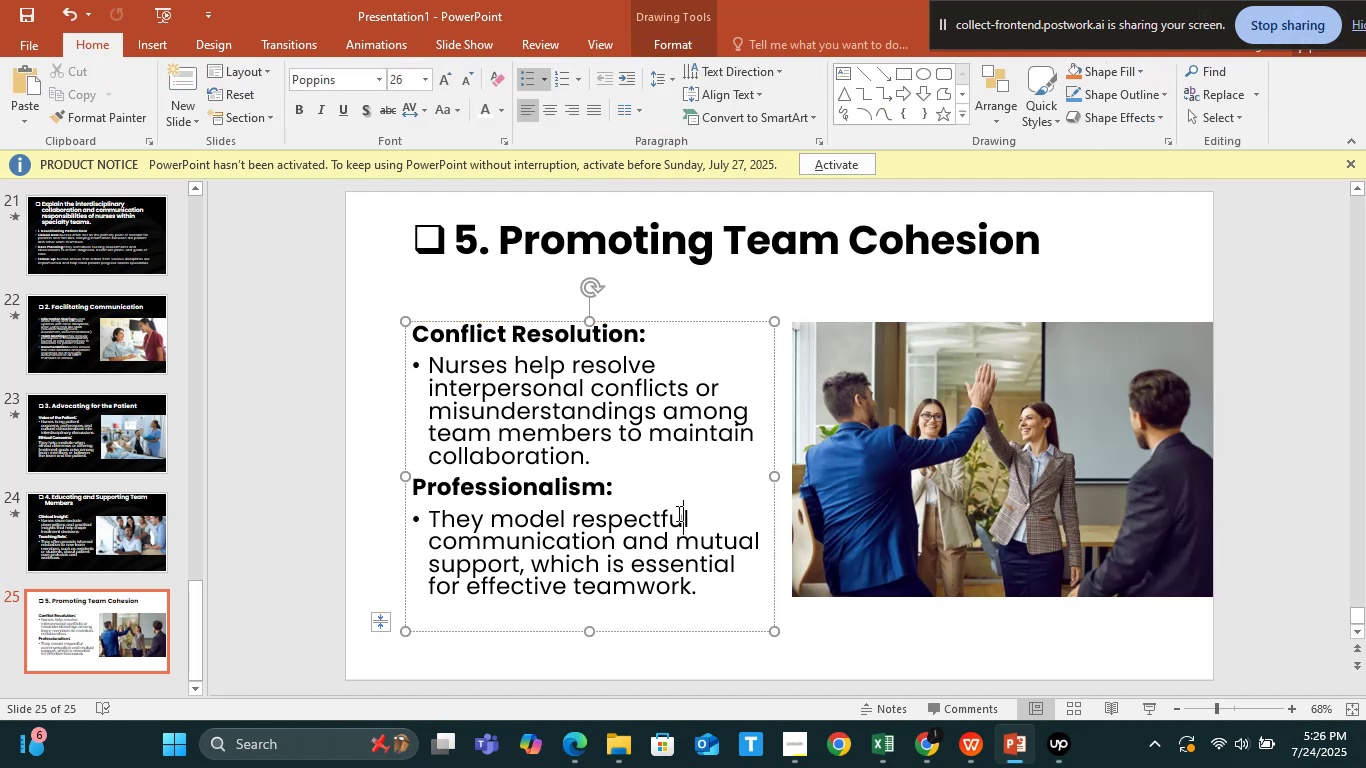 
hold_key(key=ShiftLeft, duration=0.89)
 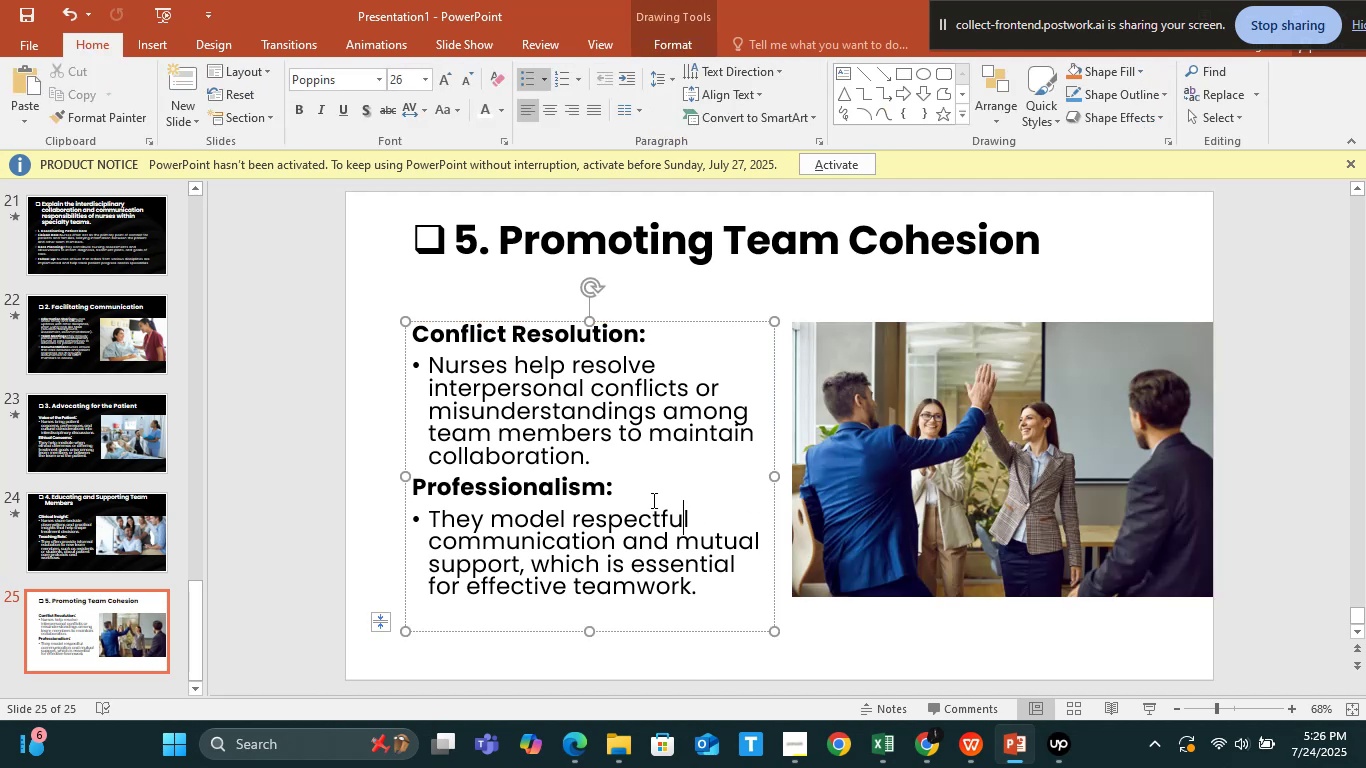 
key(Control+A)
 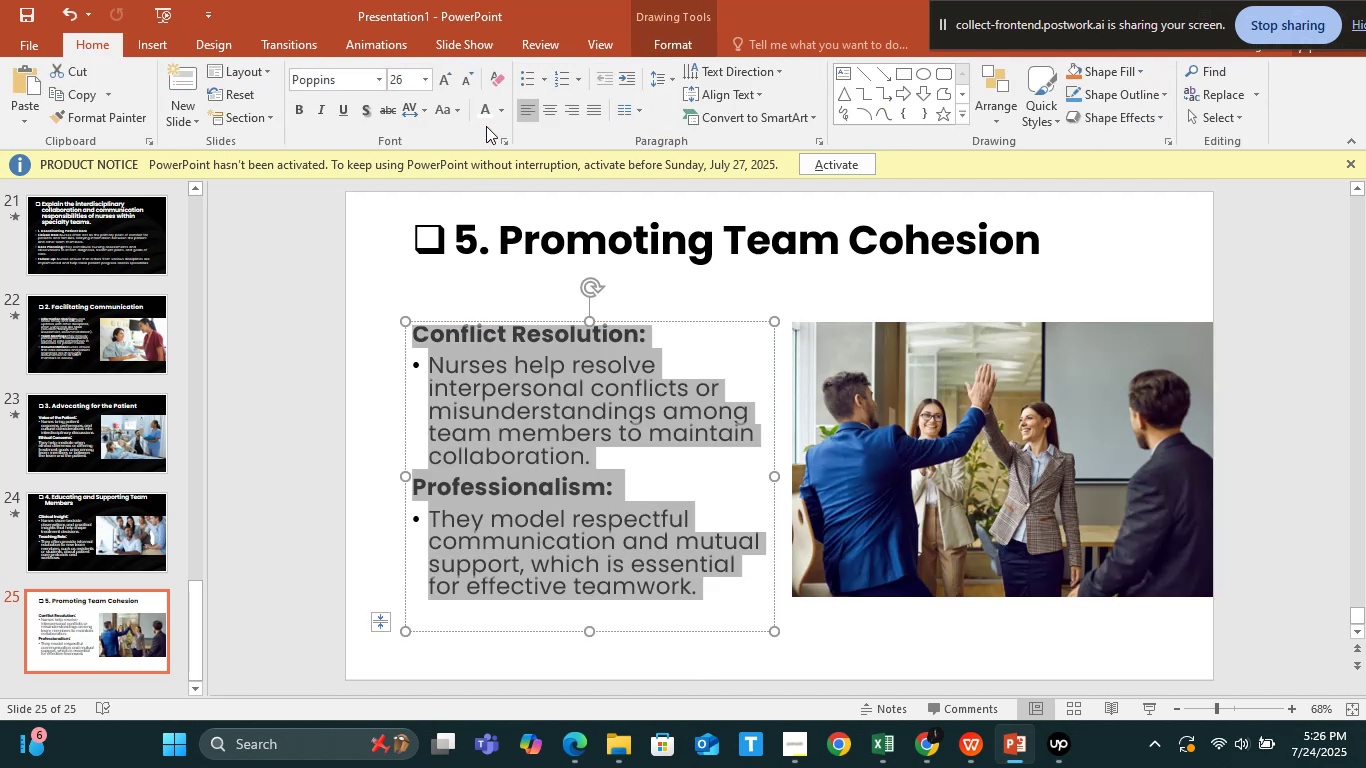 
left_click([485, 117])
 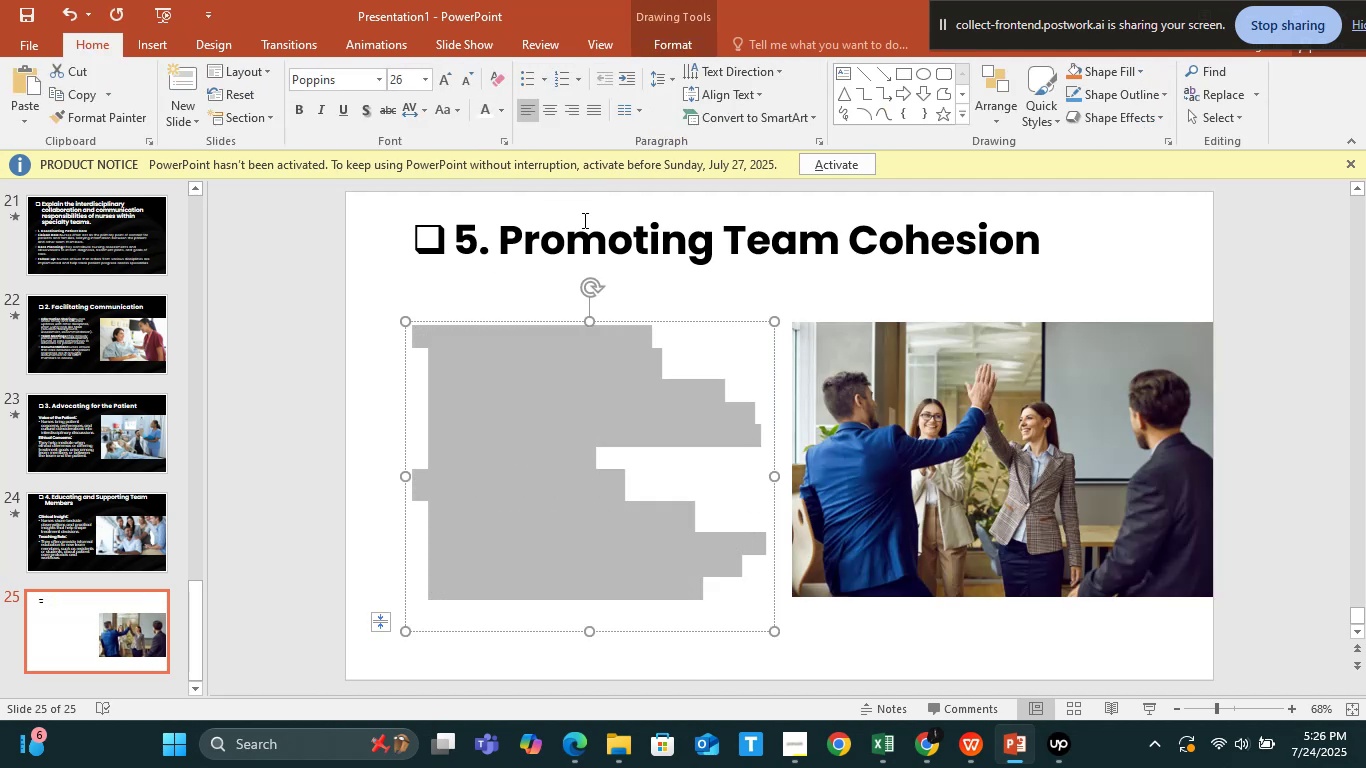 
double_click([583, 220])
 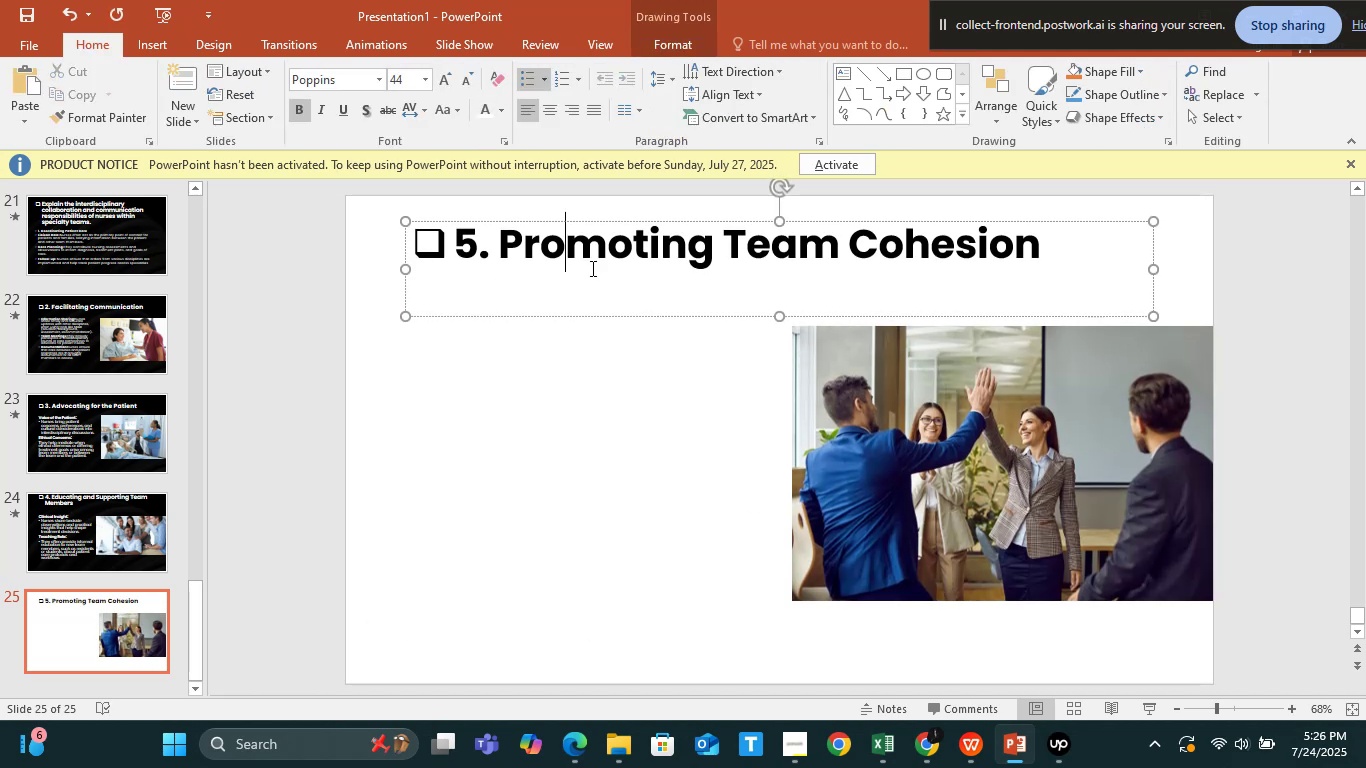 
key(Control+A)
 